 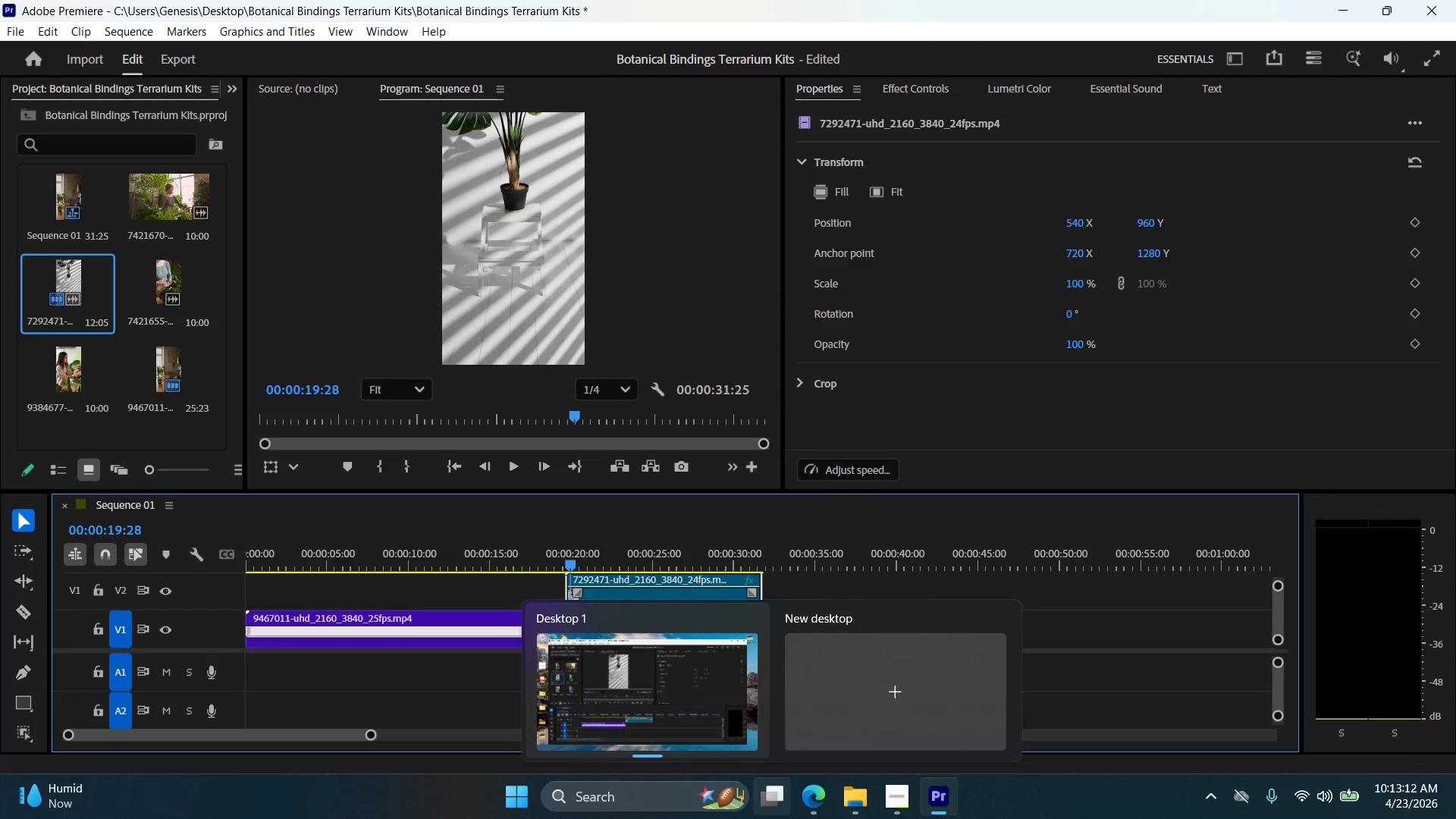 
left_click([950, 89])
 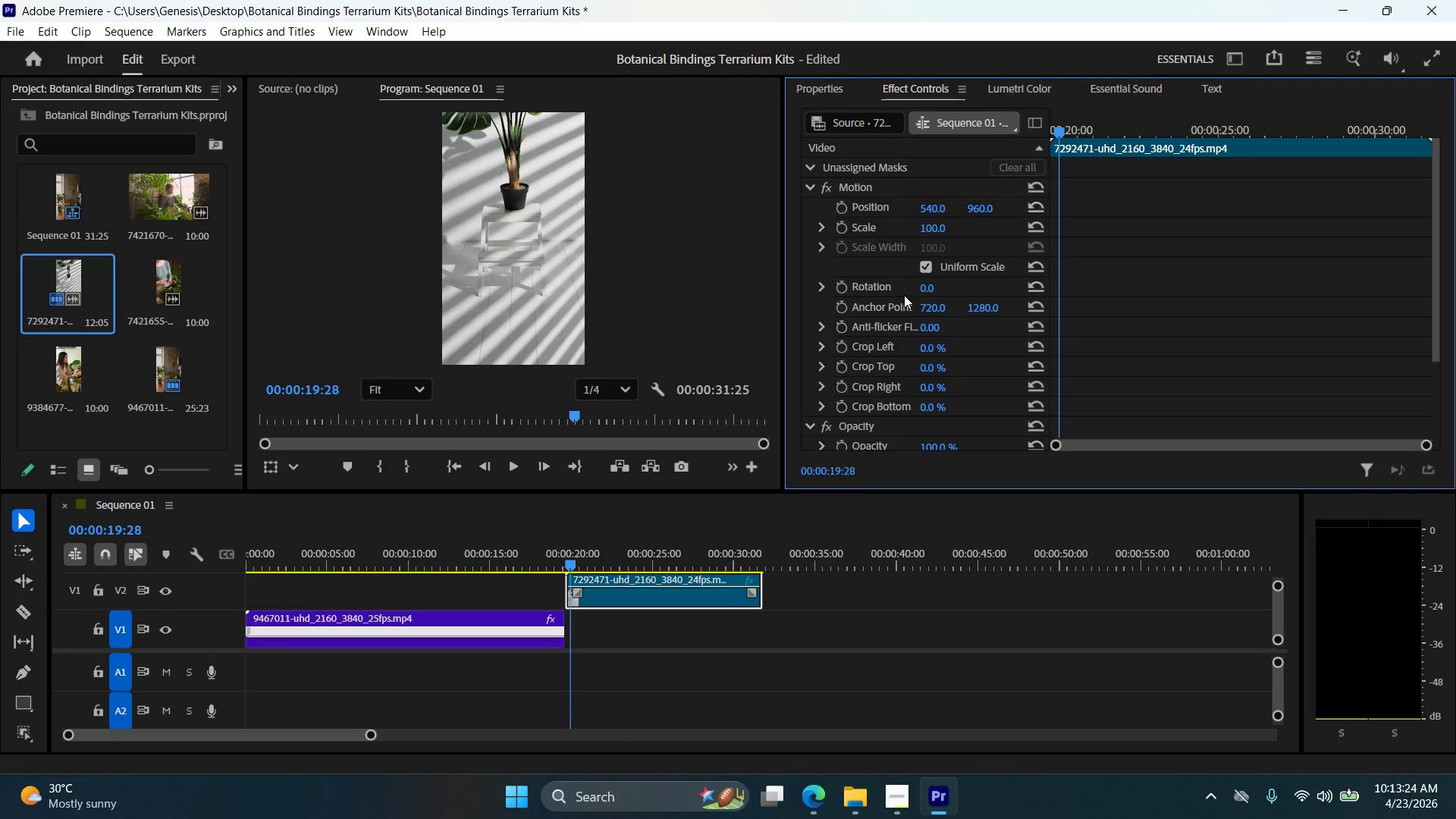 
wait(11.58)
 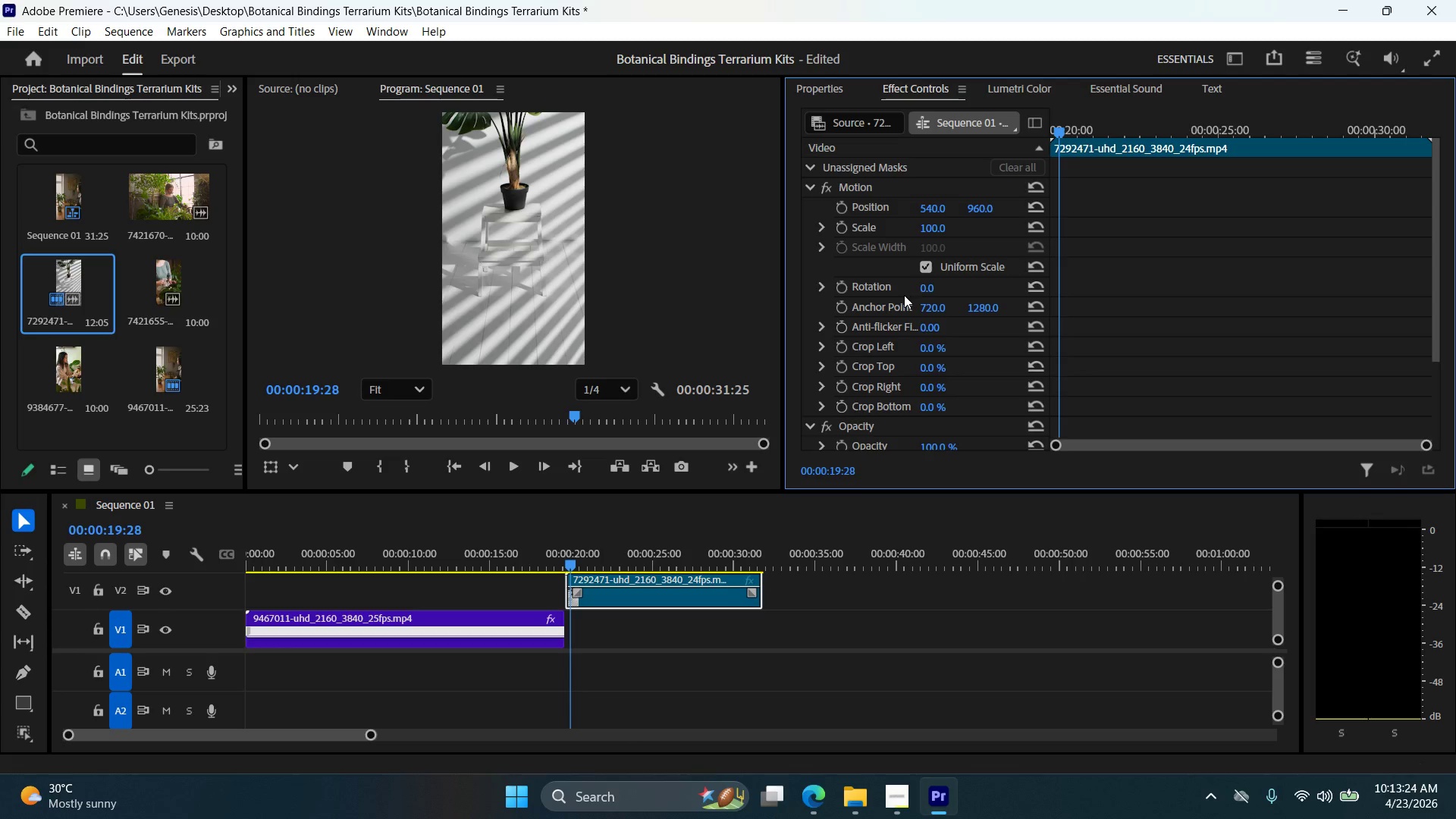 
double_click([946, 224])
 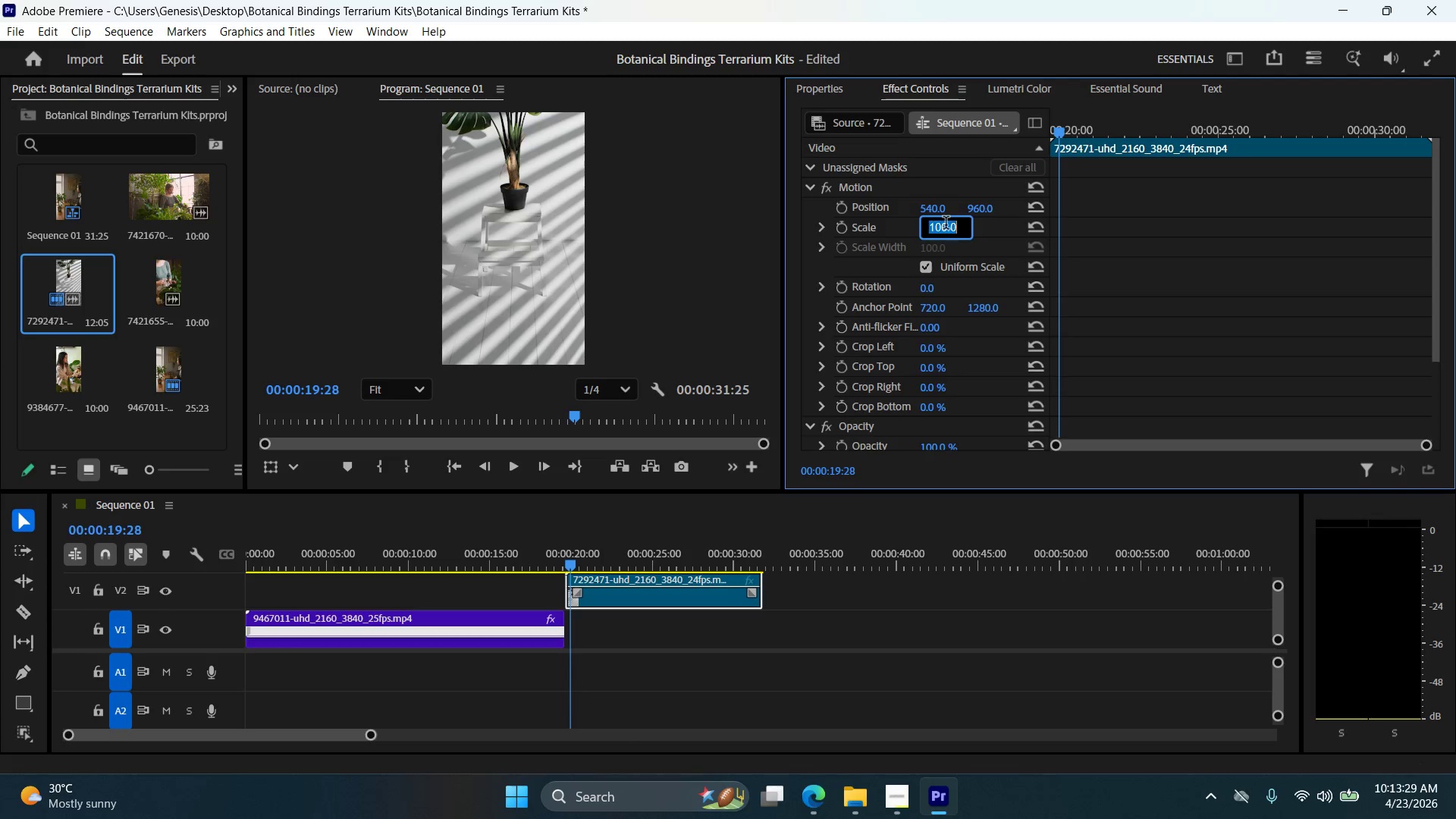 
triple_click([946, 224])
 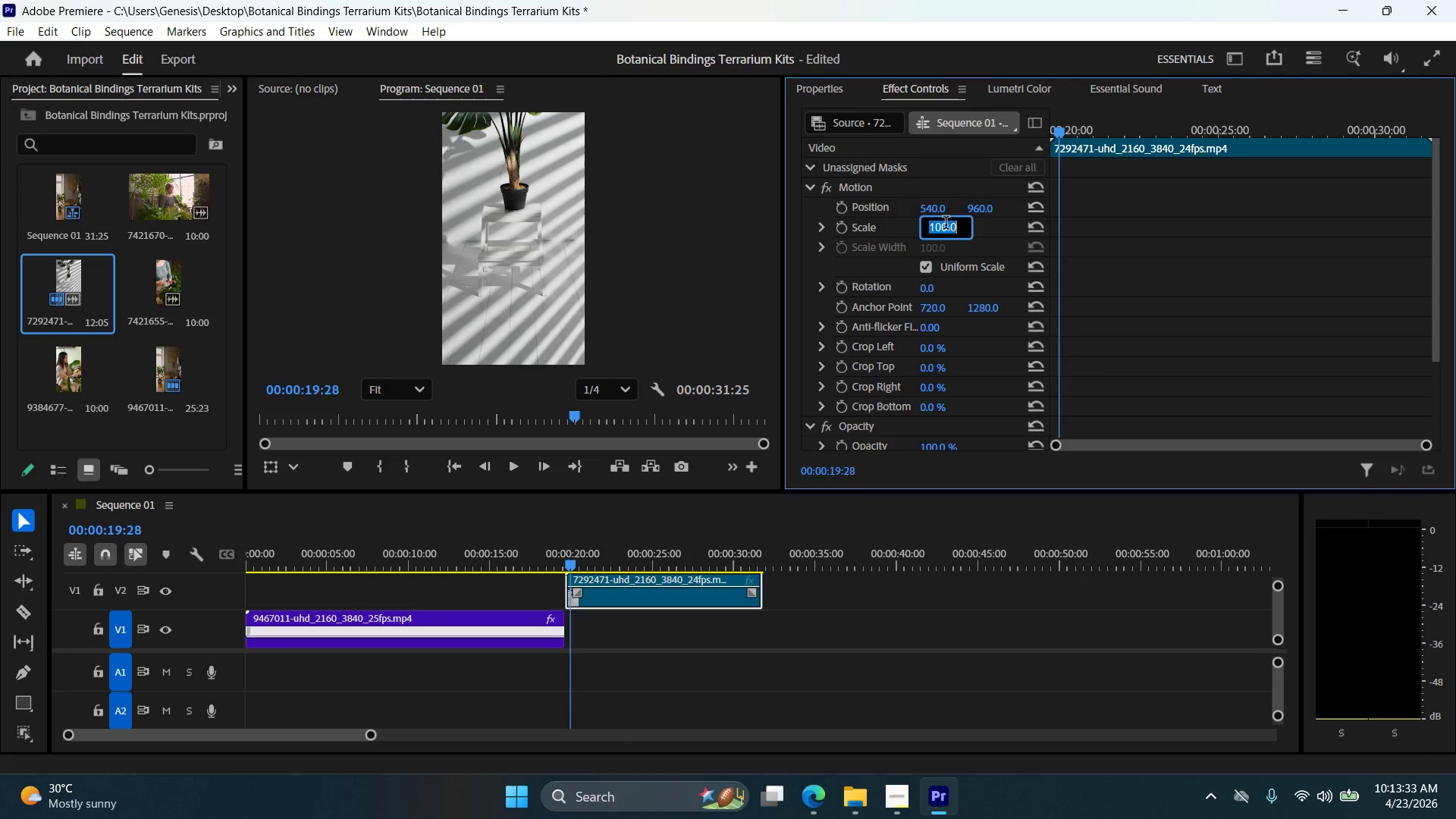 
key(Numpad4)
 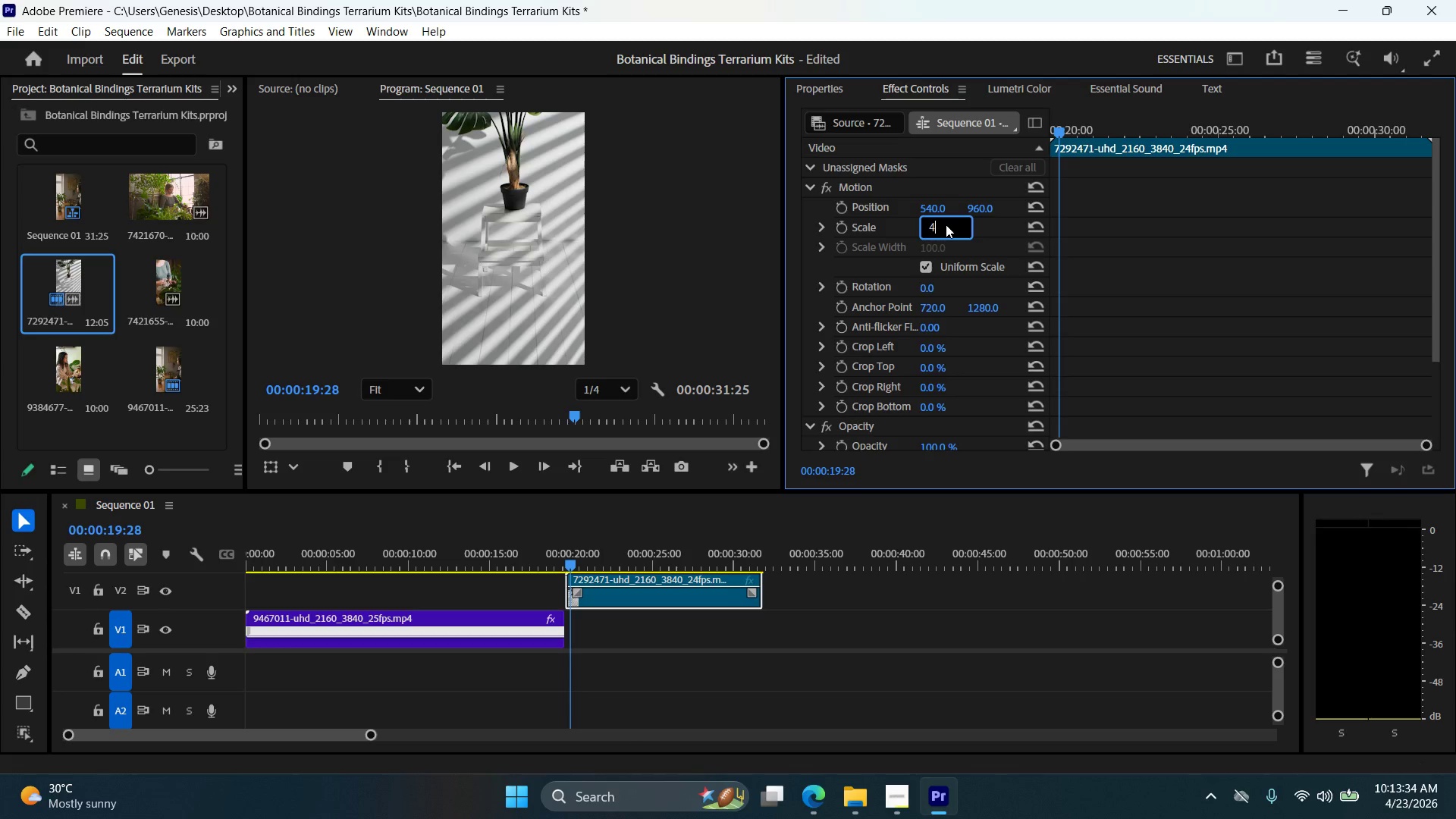 
key(Numpad0)
 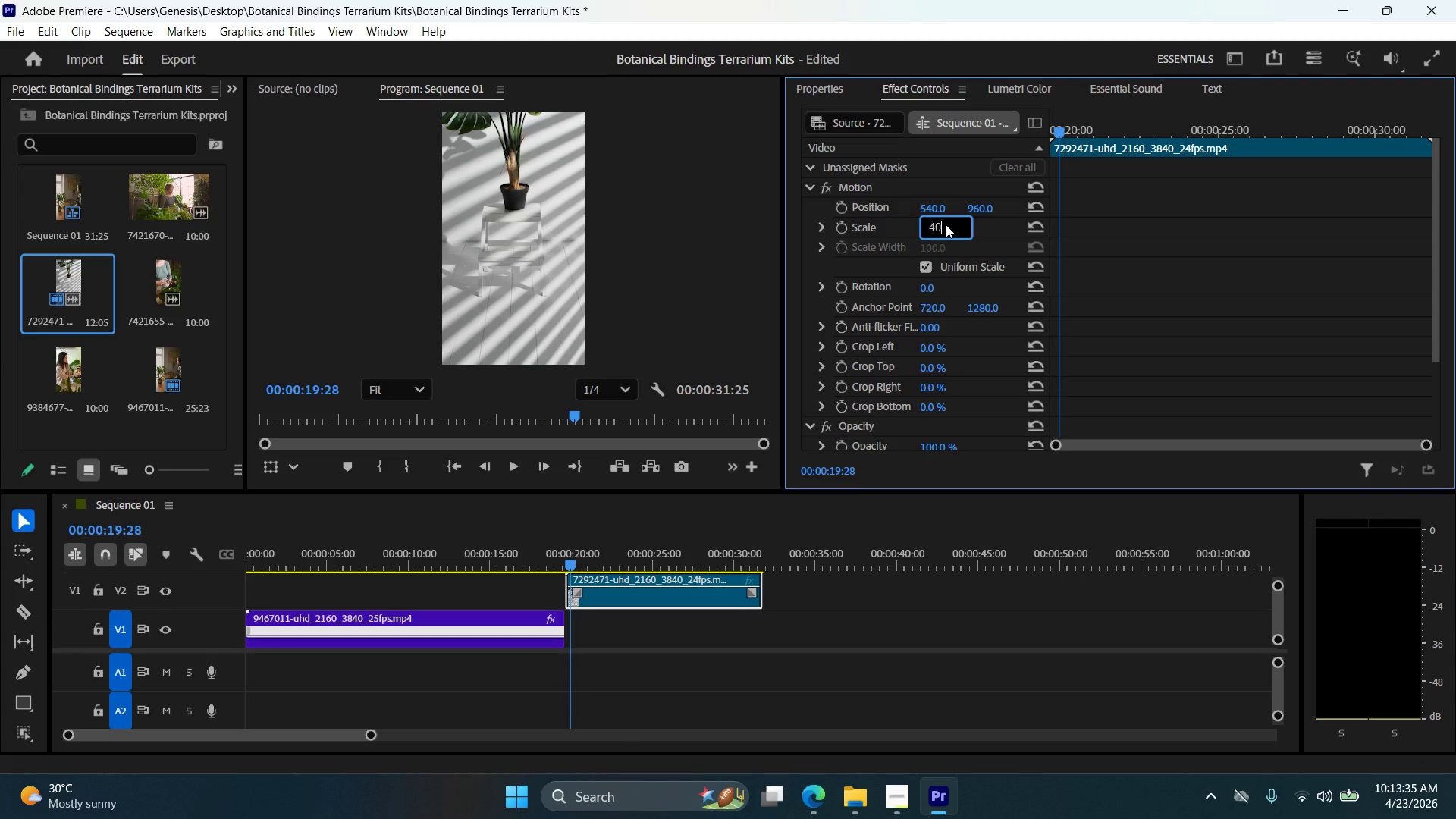 
key(Shift+5)
 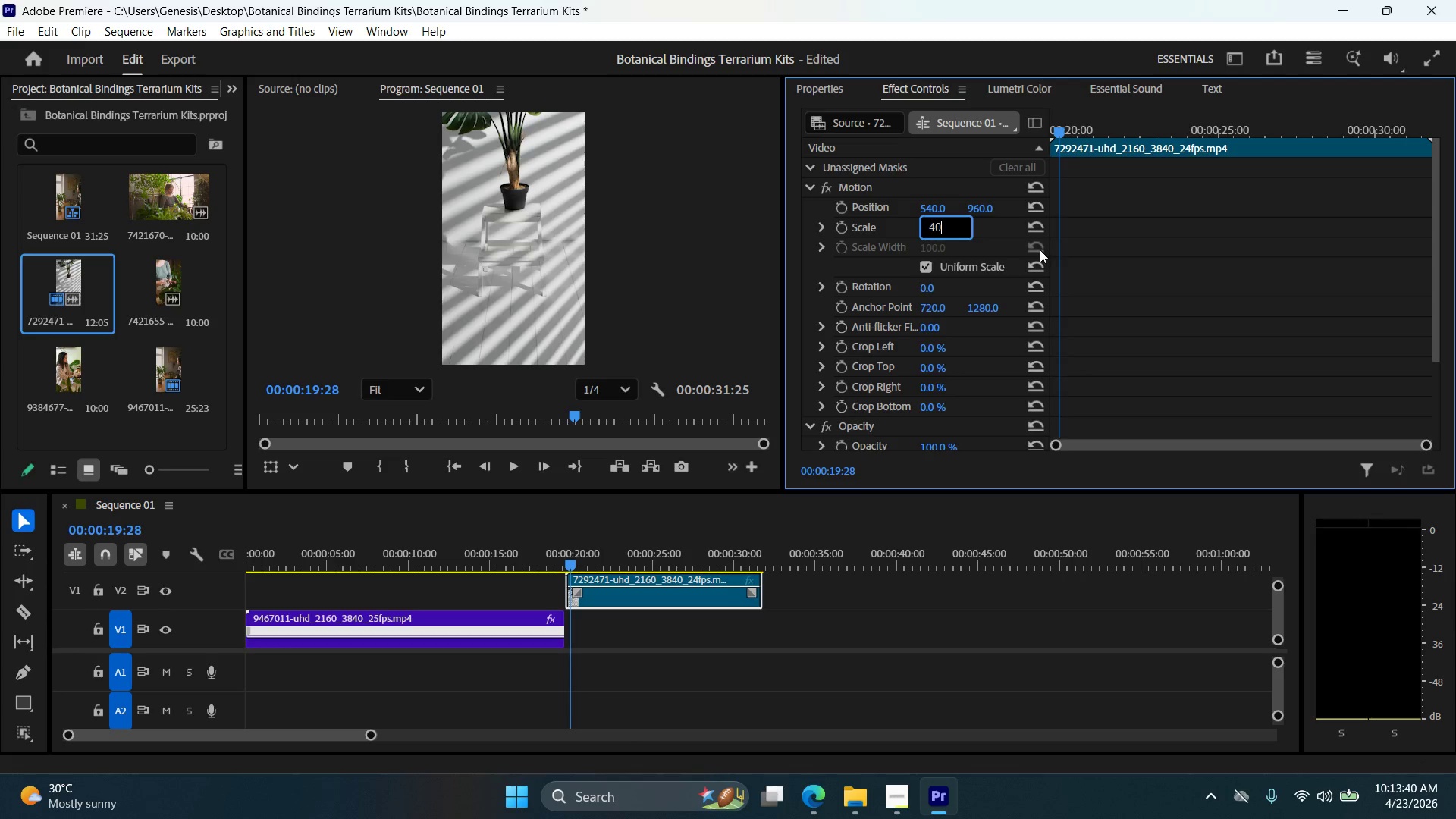 
wait(5.77)
 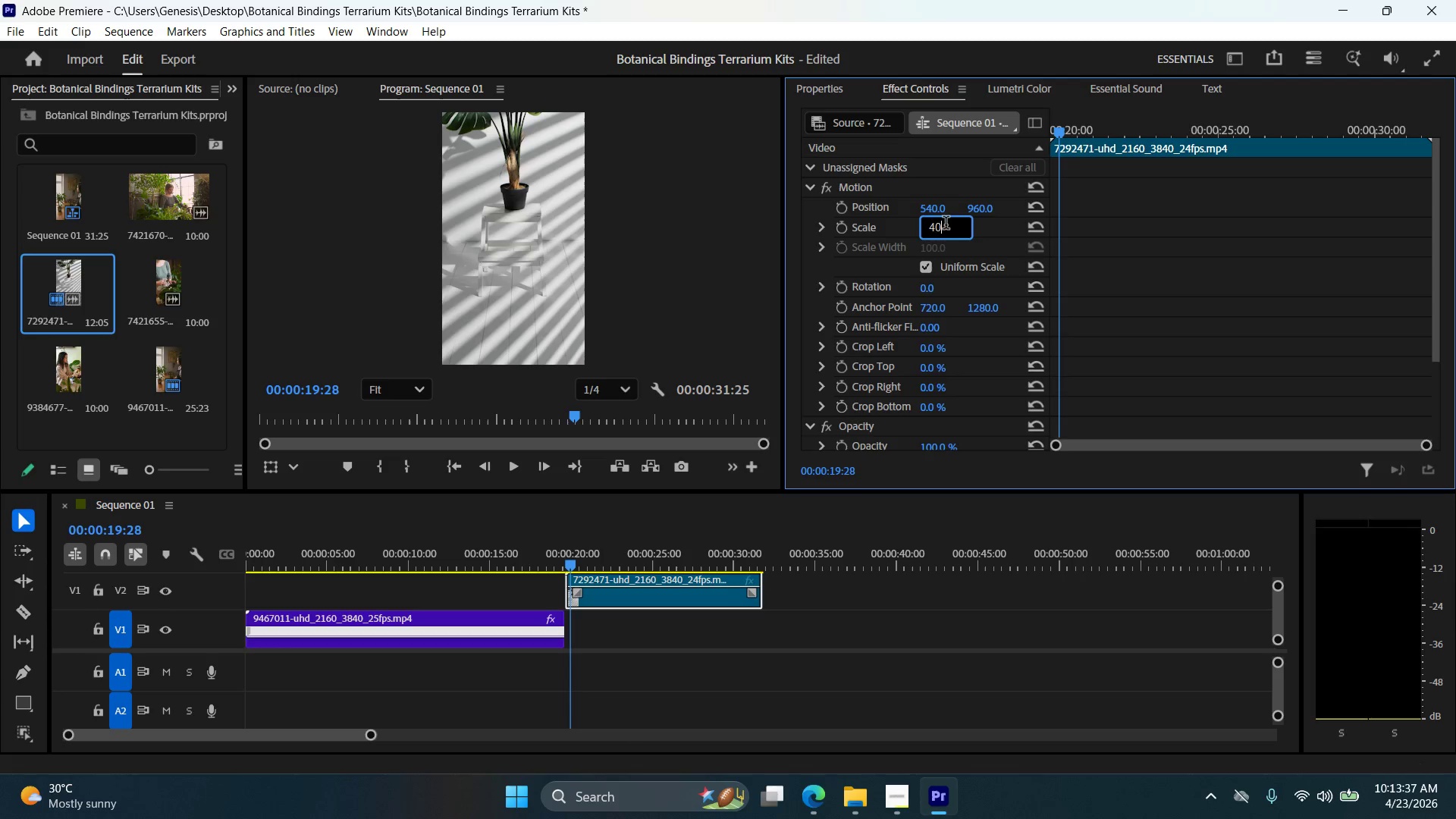 
key(Enter)
 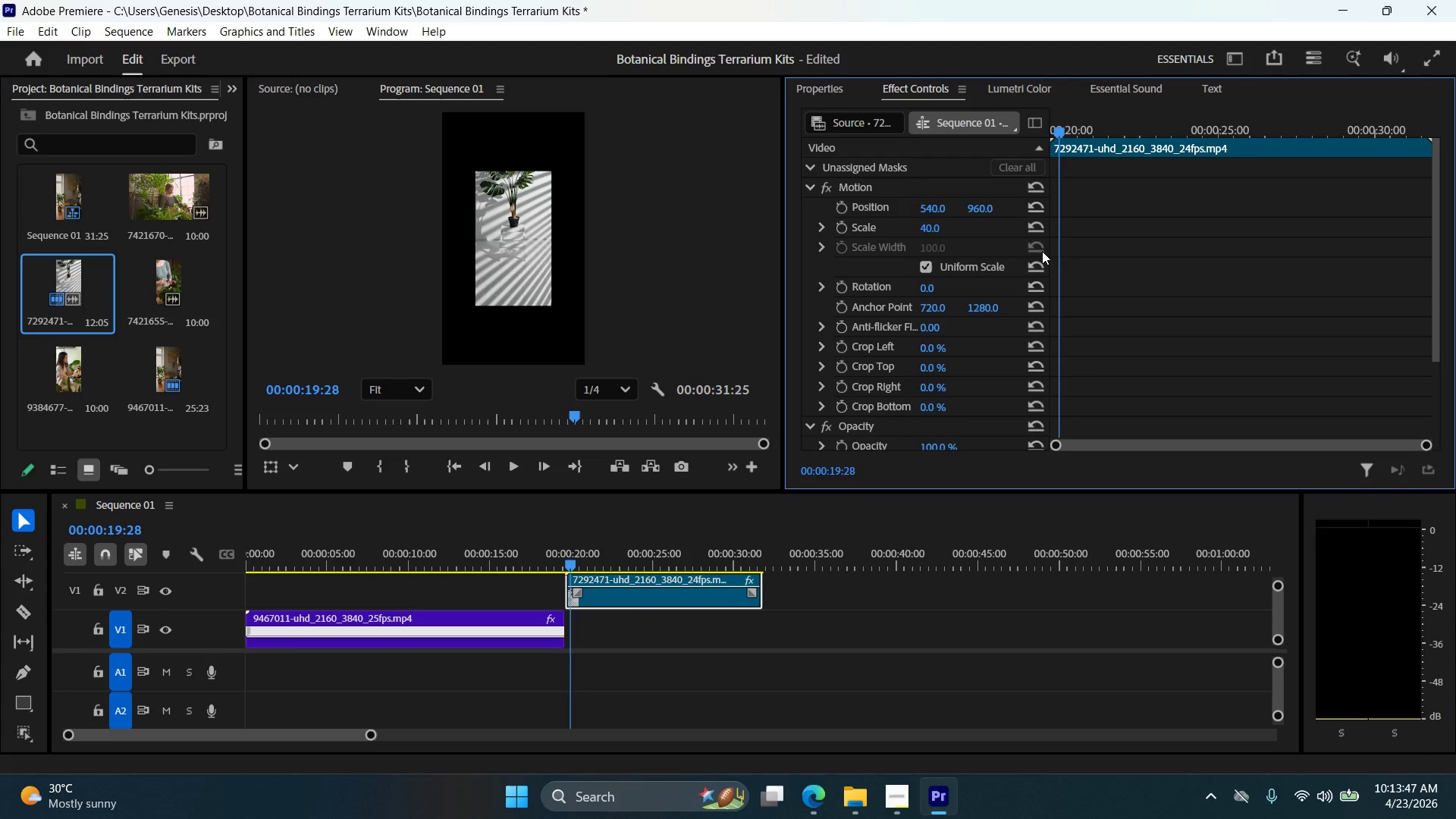 
wait(10.3)
 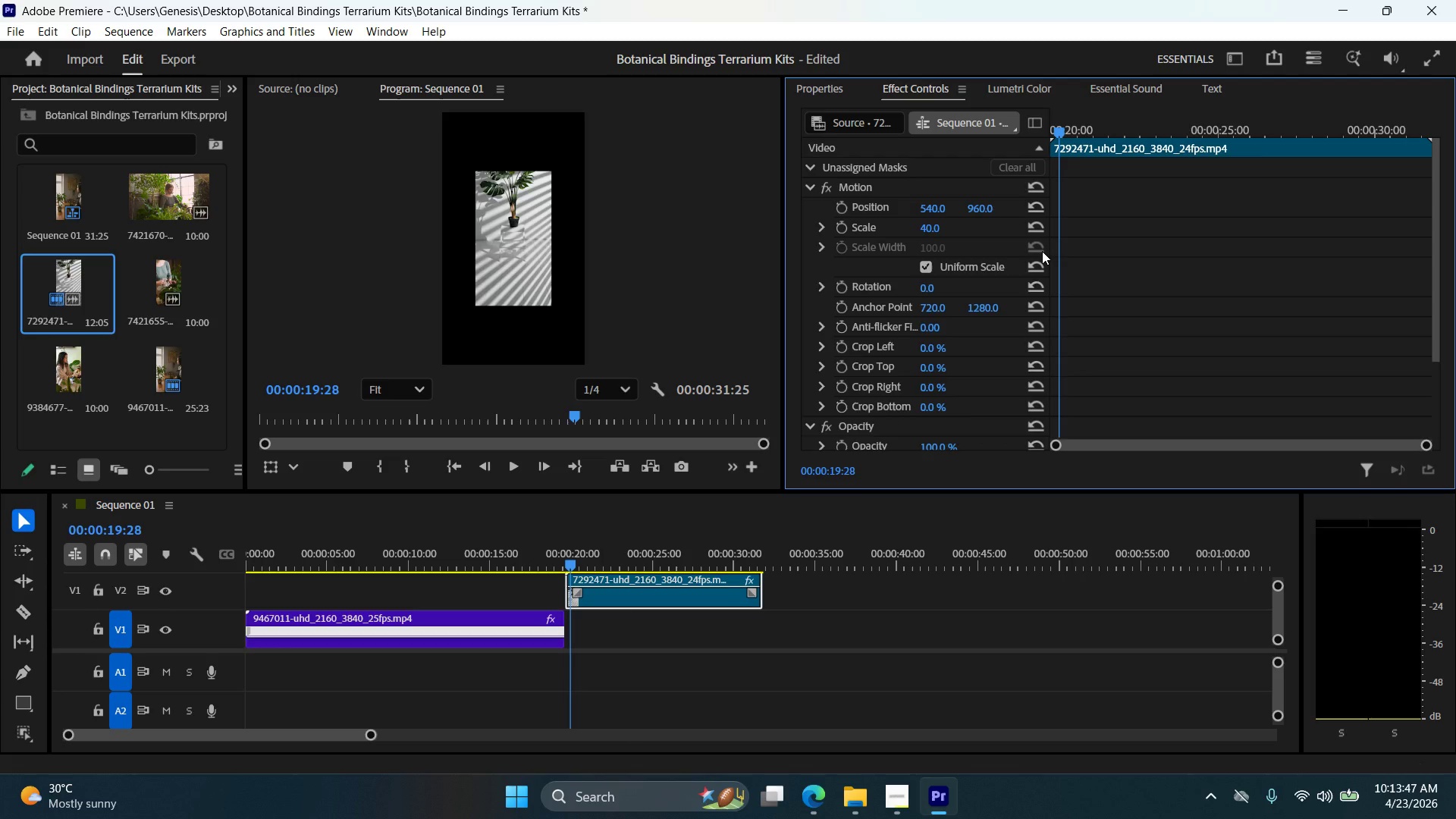 
left_click([515, 224])
 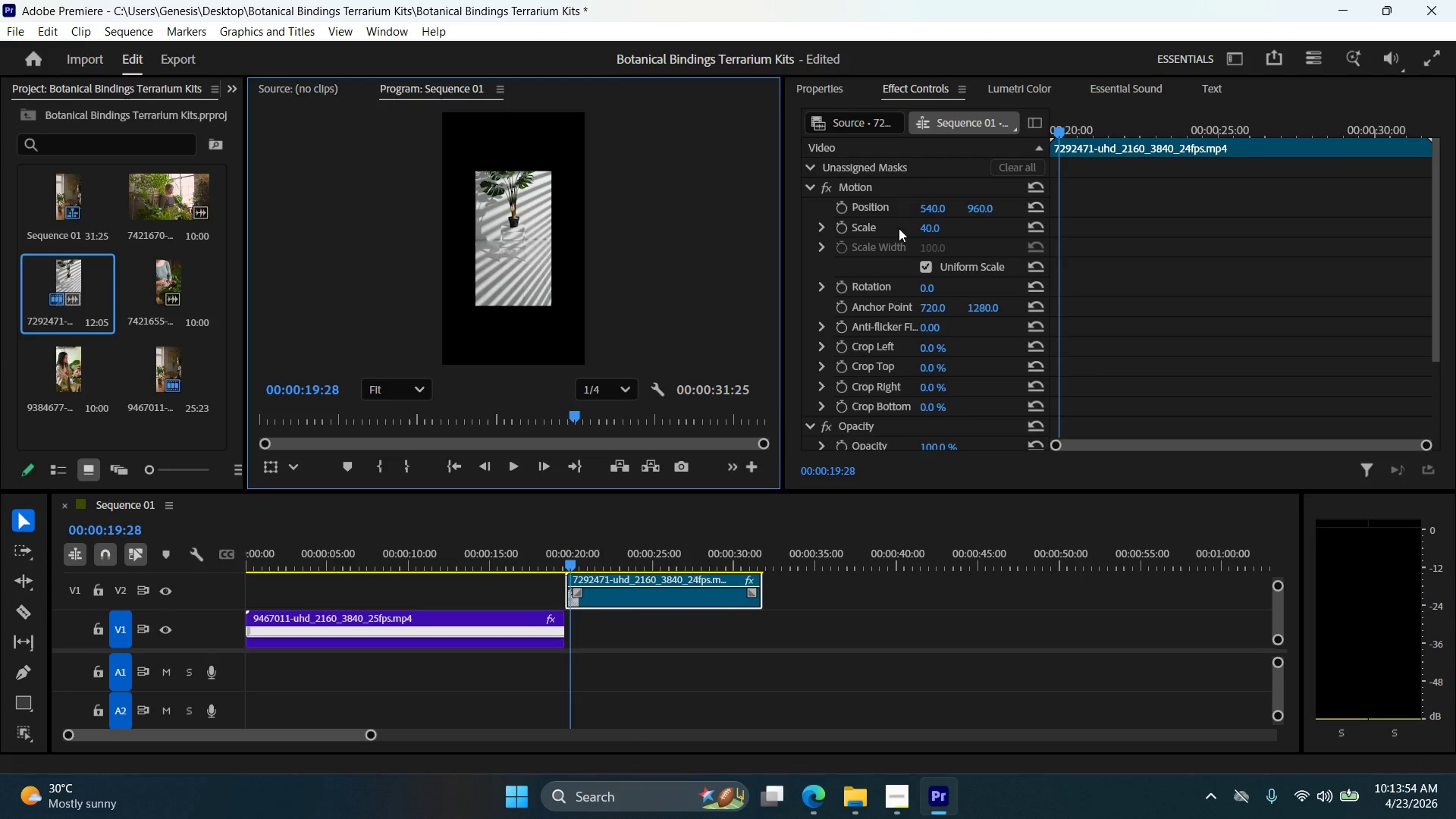 
left_click([864, 212])
 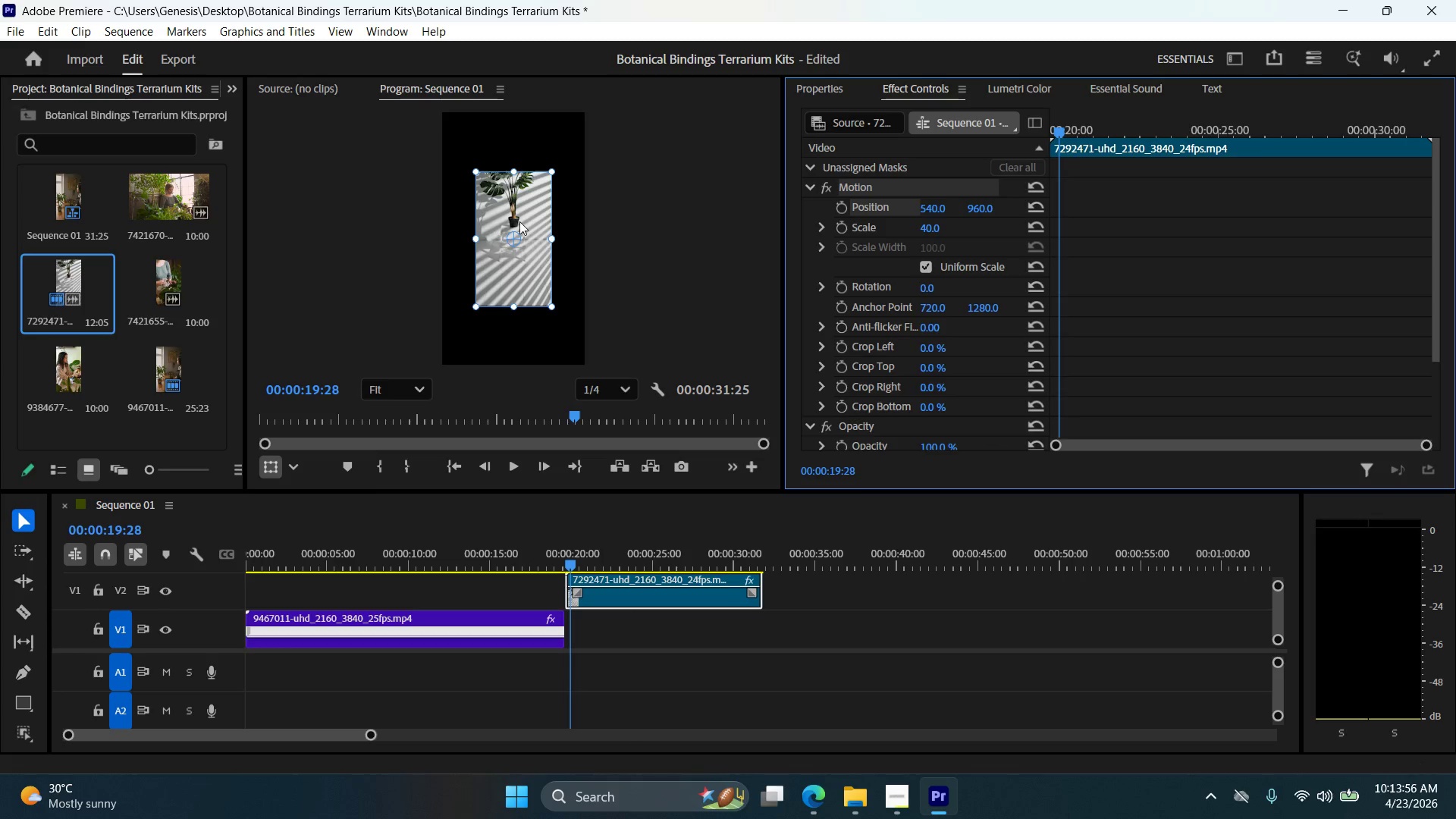 
left_click_drag(start_coordinate=[523, 220], to_coordinate=[554, 159])
 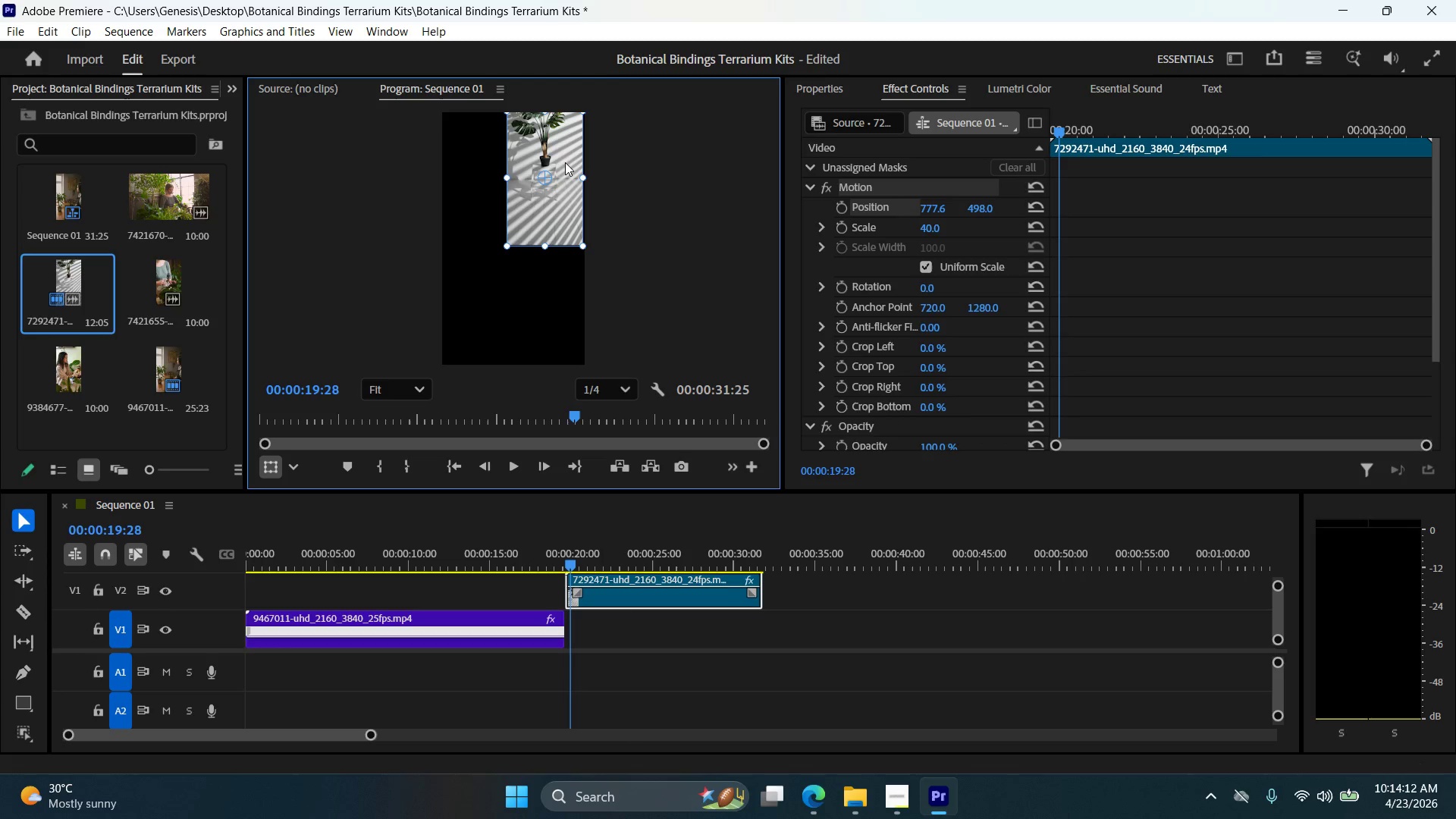 
wait(15.34)
 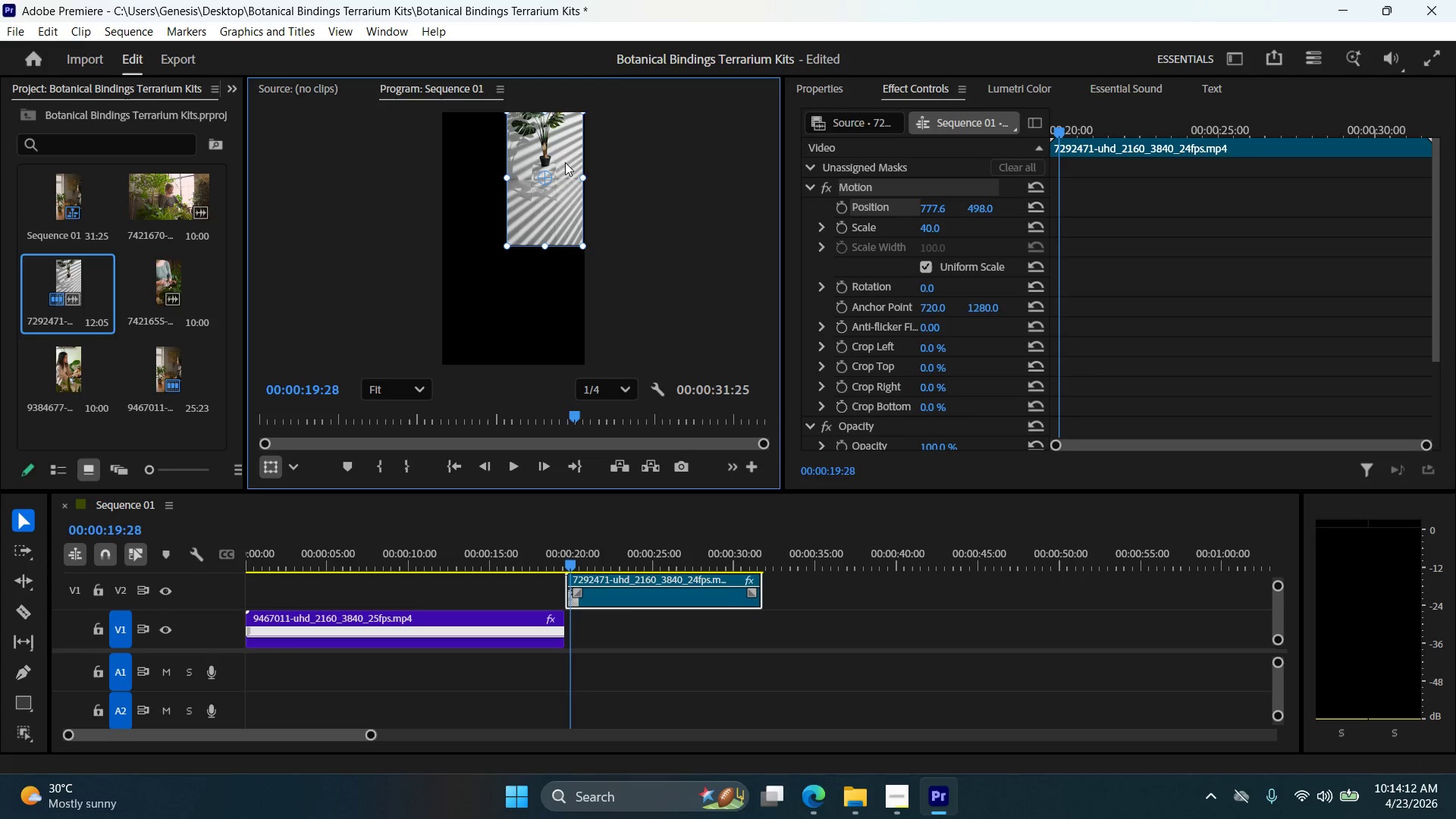 
left_click_drag(start_coordinate=[566, 579], to_coordinate=[635, 578])
 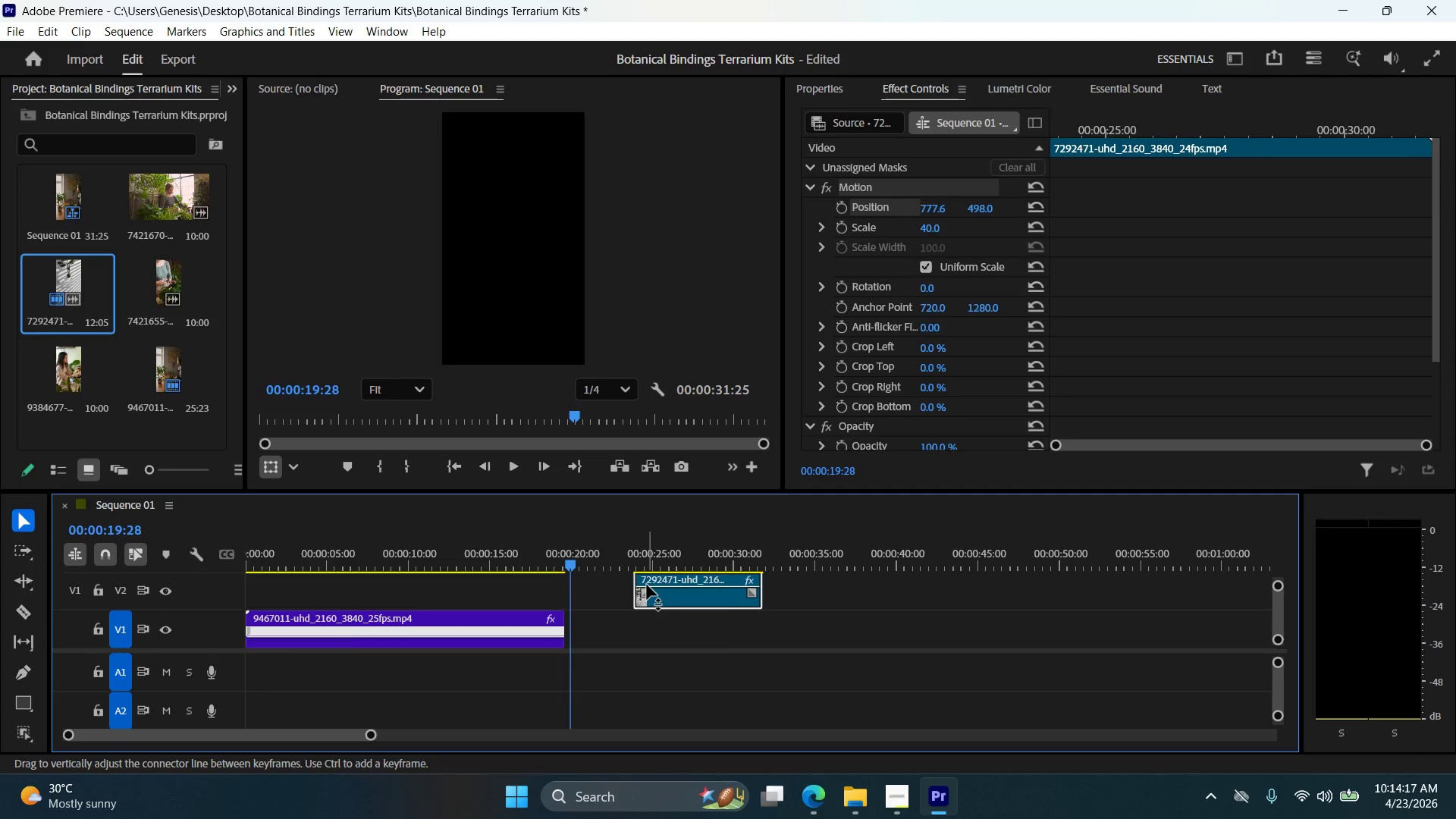 
left_click_drag(start_coordinate=[646, 584], to_coordinate=[599, 581])
 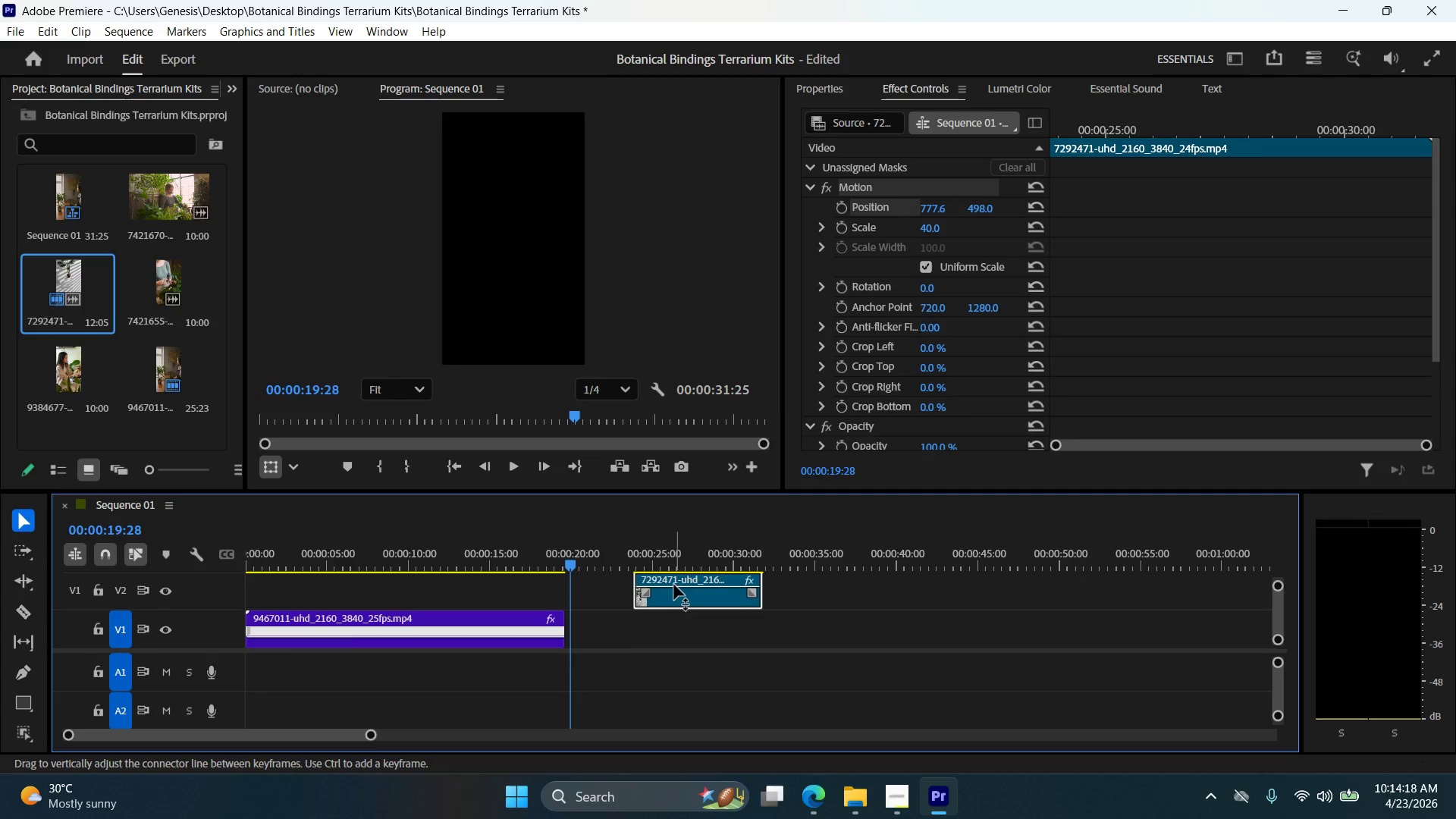 
left_click_drag(start_coordinate=[676, 585], to_coordinate=[607, 584])
 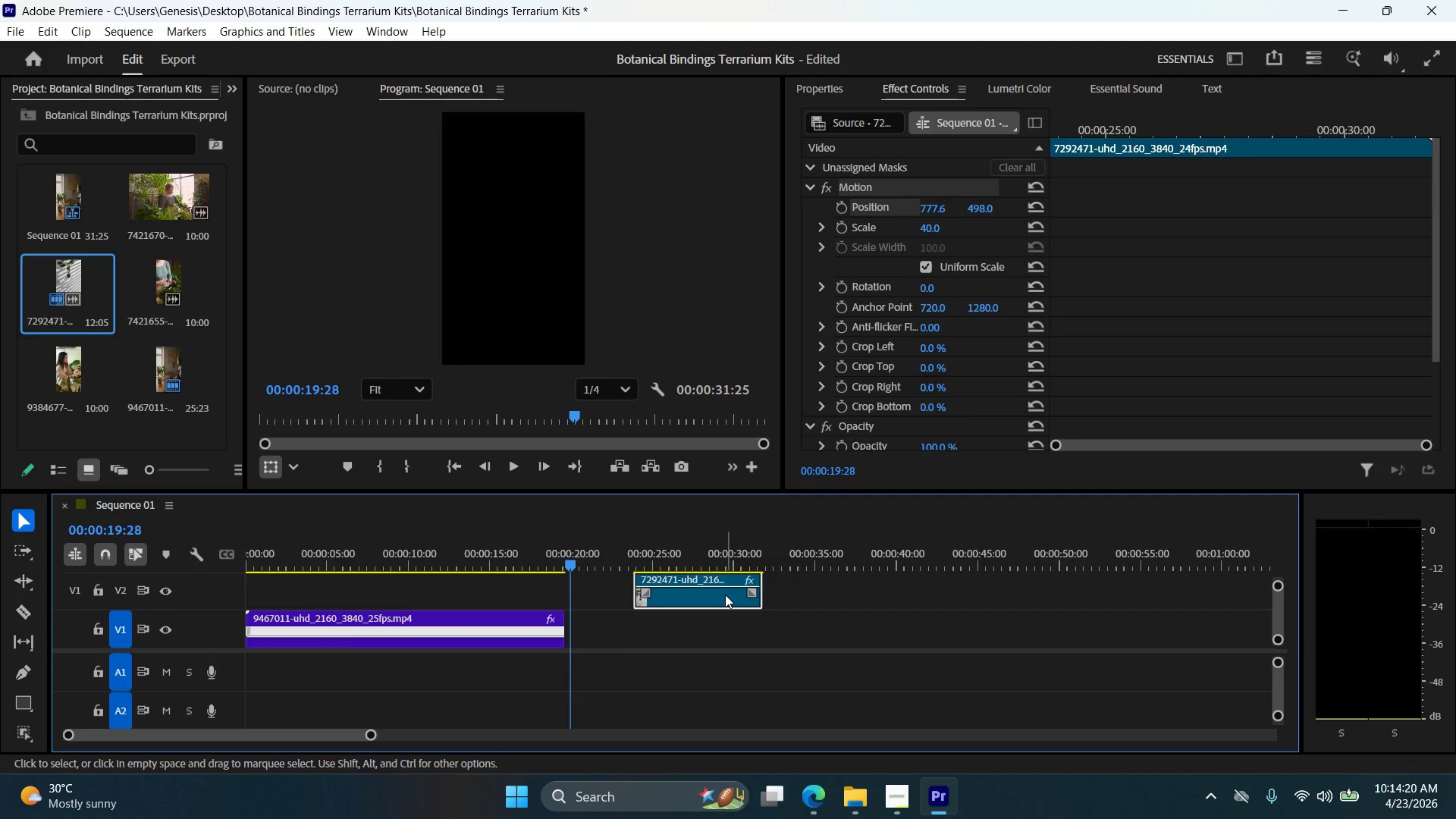 
key(Control+Z)
 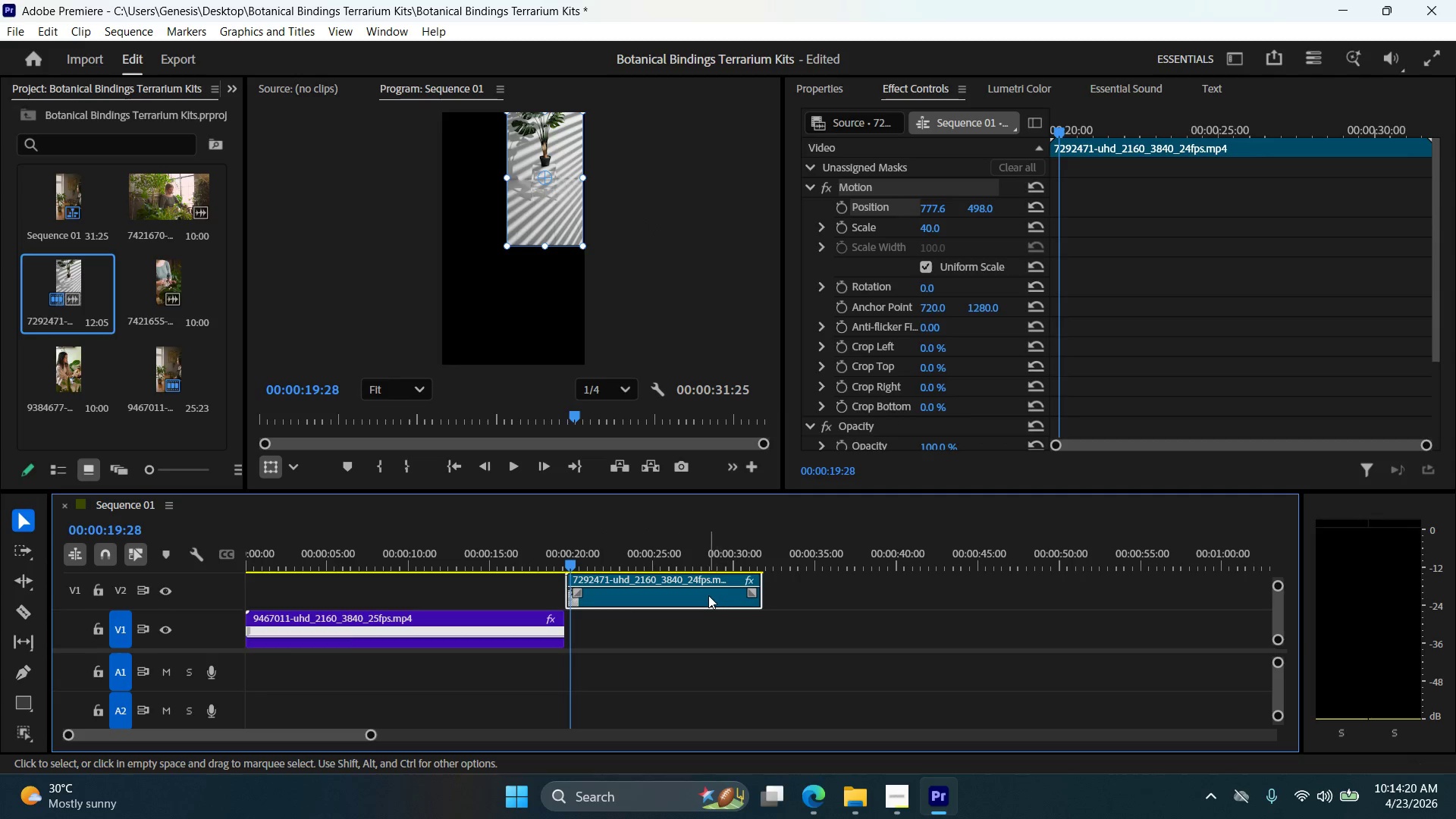 
key(Control+ControlLeft)
 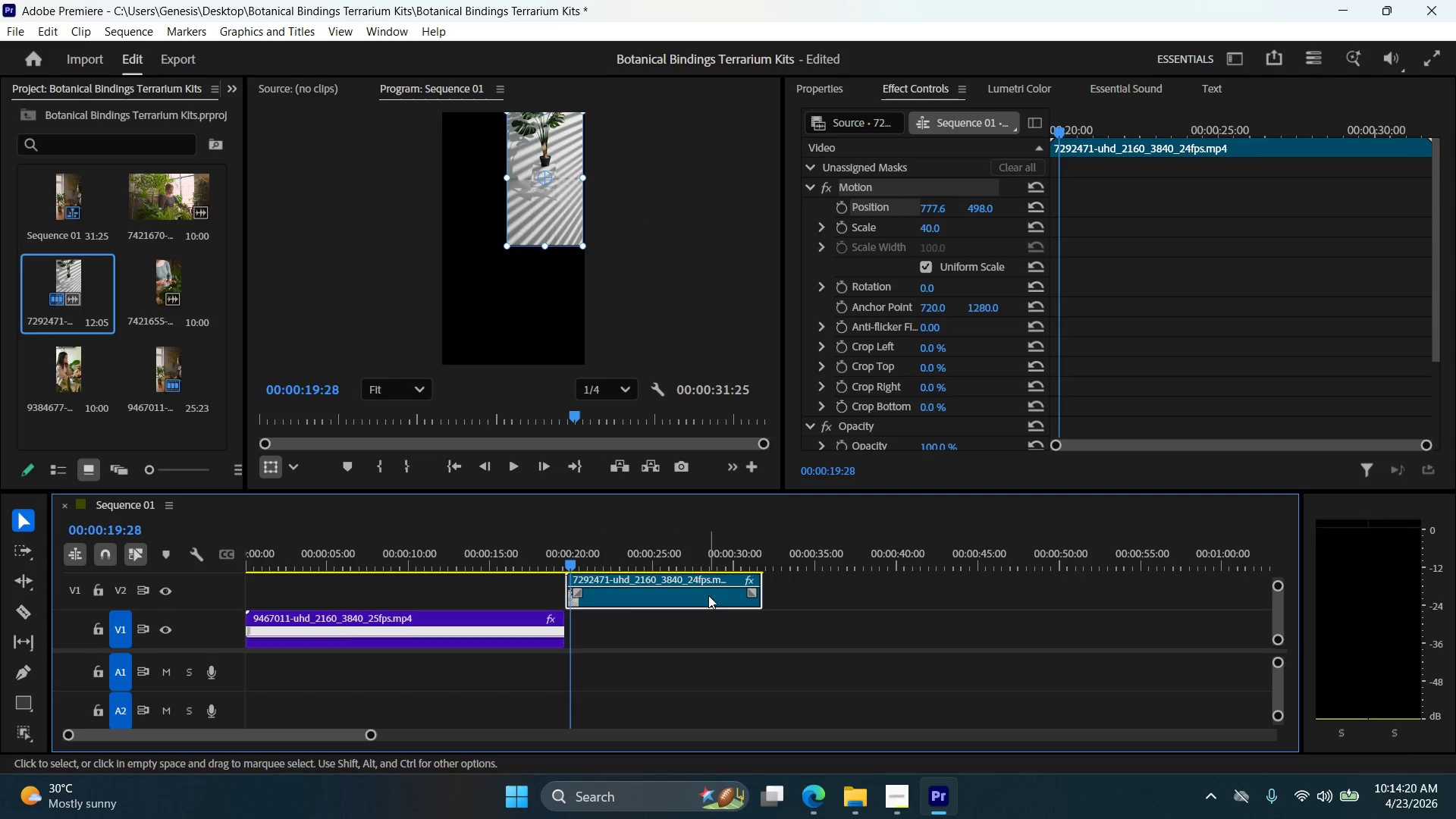 
key(Shift+ShiftLeft)
 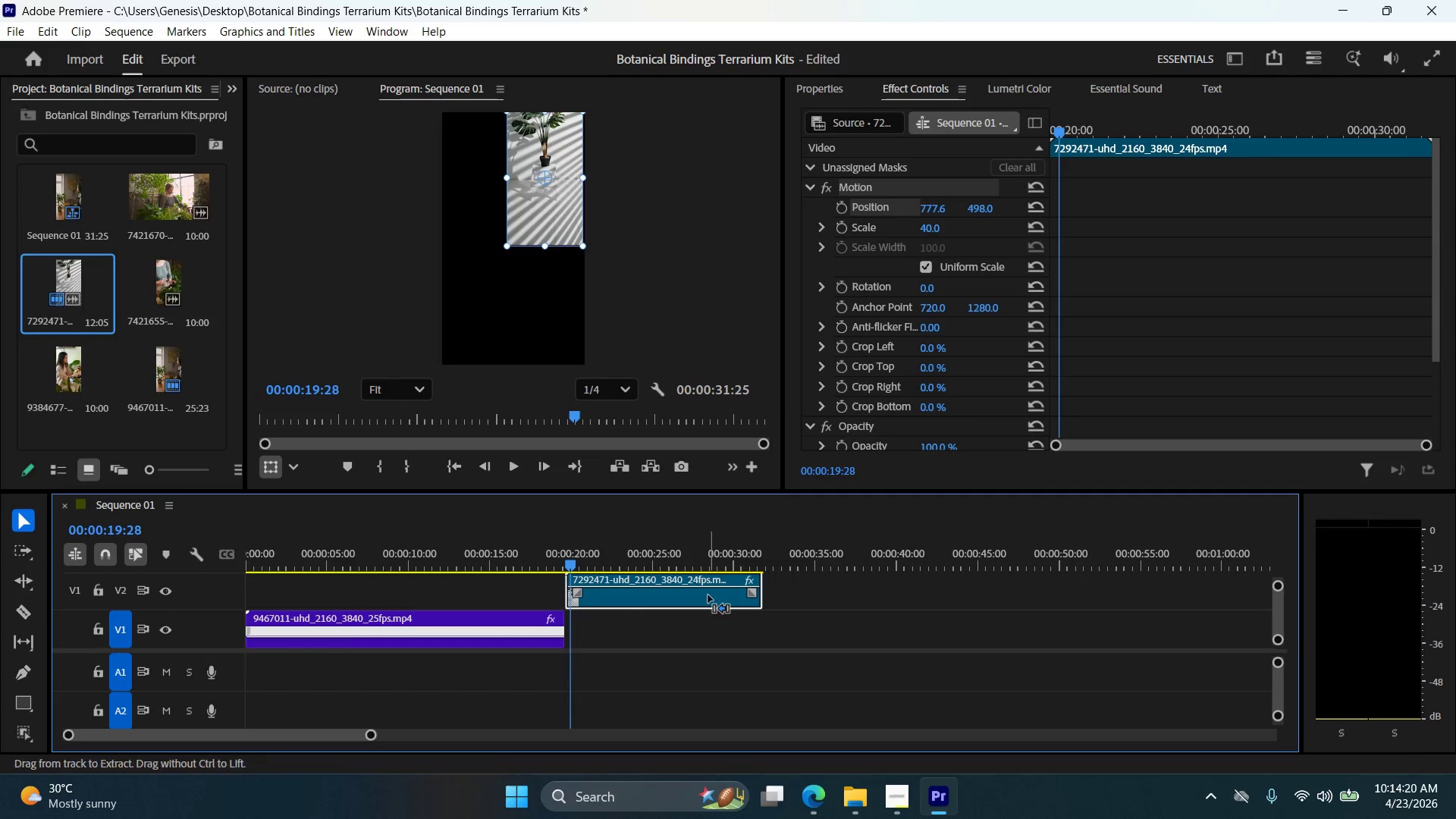 
key(Shift+Z)
 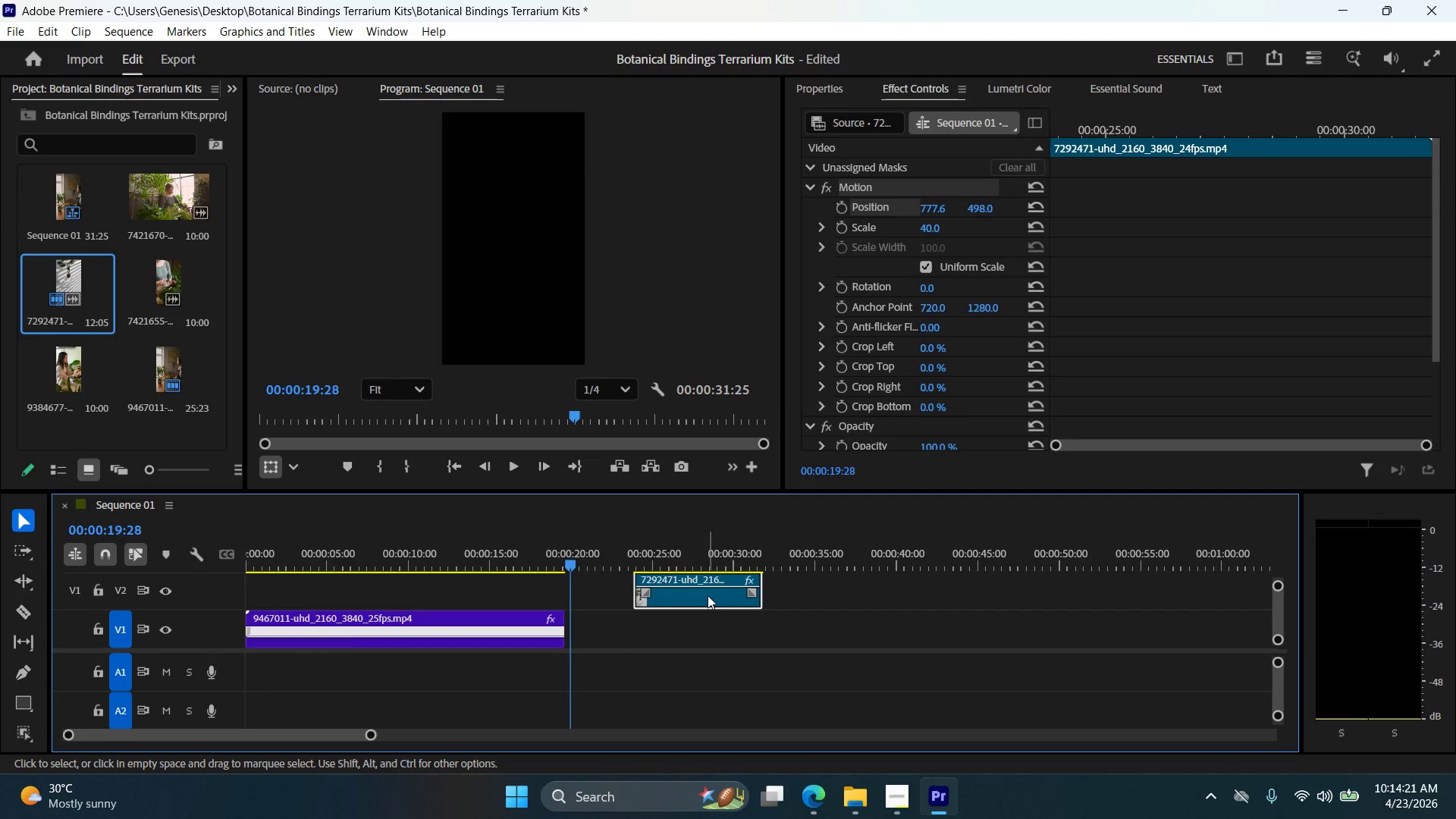 
left_click_drag(start_coordinate=[709, 595], to_coordinate=[635, 592])
 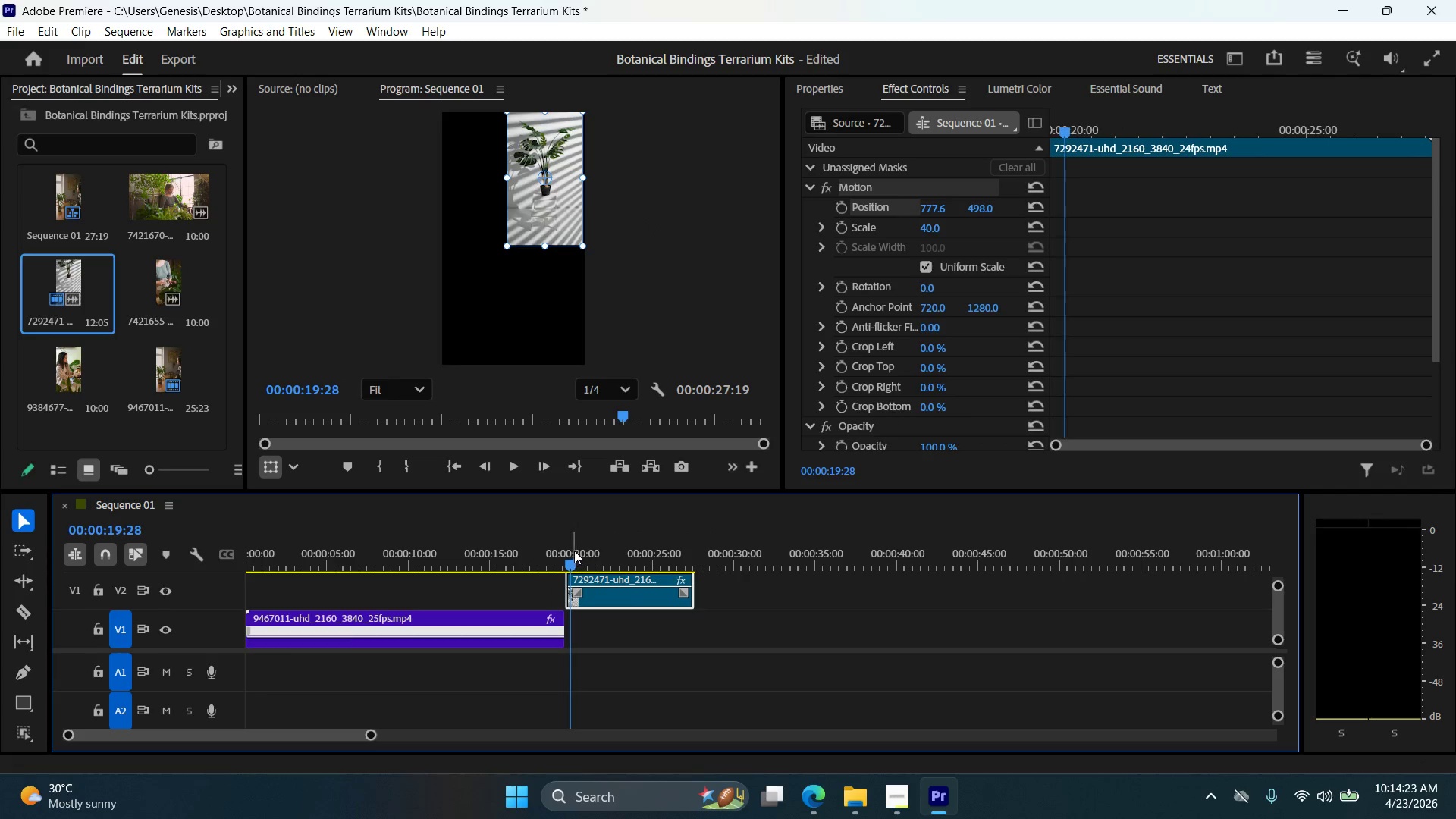 
left_click_drag(start_coordinate=[569, 557], to_coordinate=[540, 560])
 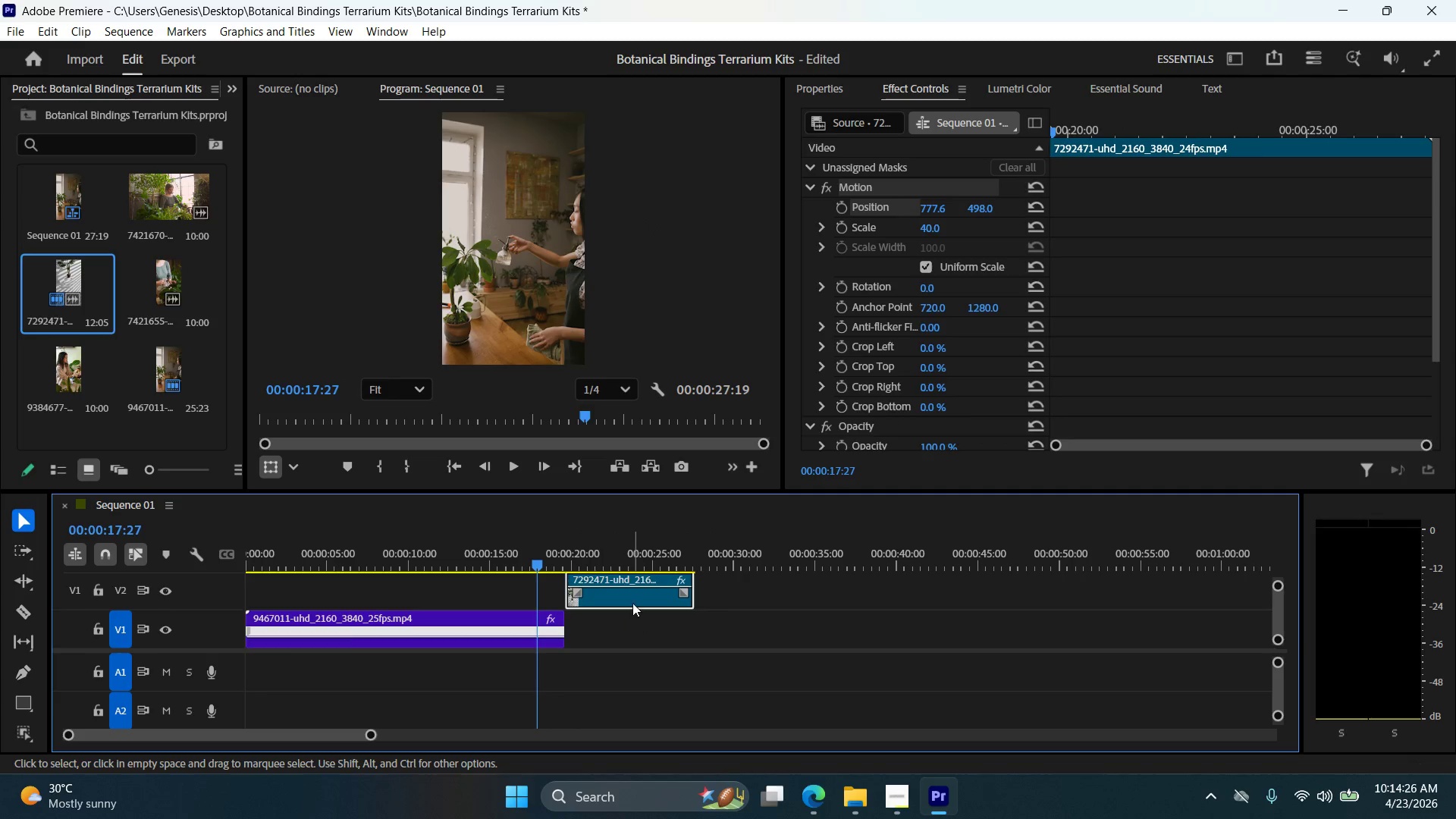 
left_click_drag(start_coordinate=[632, 603], to_coordinate=[508, 602])
 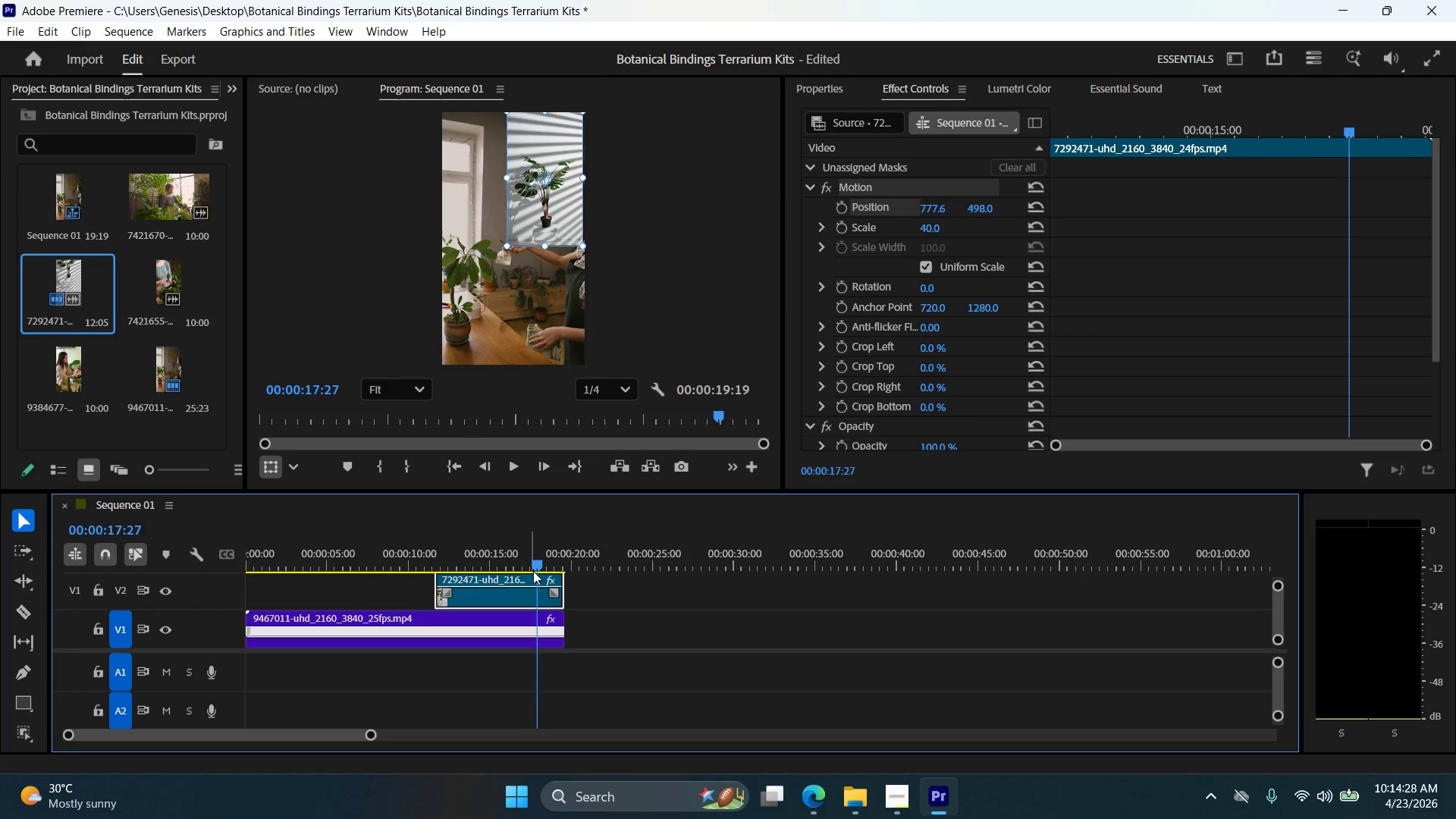 
left_click_drag(start_coordinate=[535, 563], to_coordinate=[440, 566])
 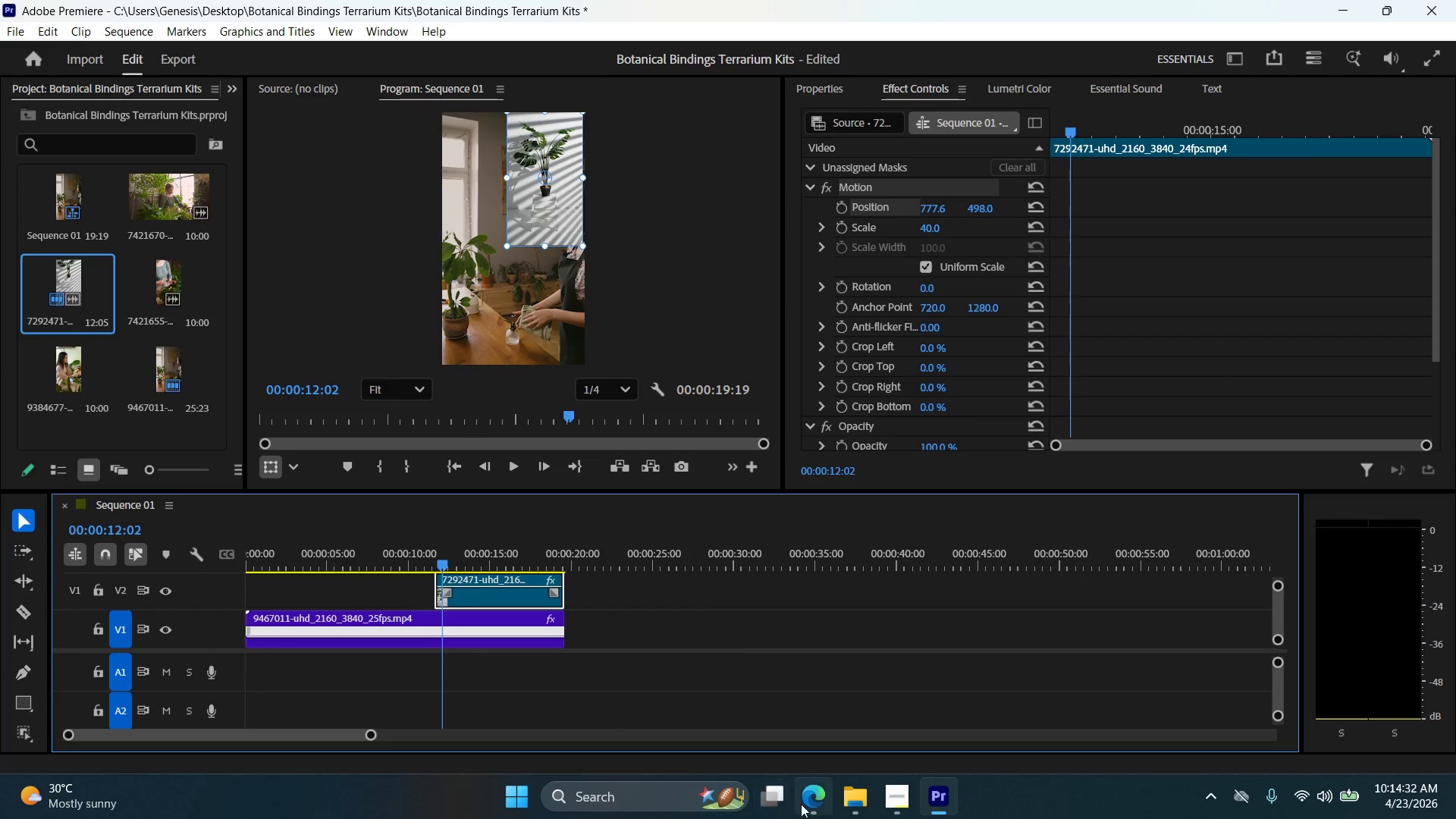 
left_click([816, 801])
 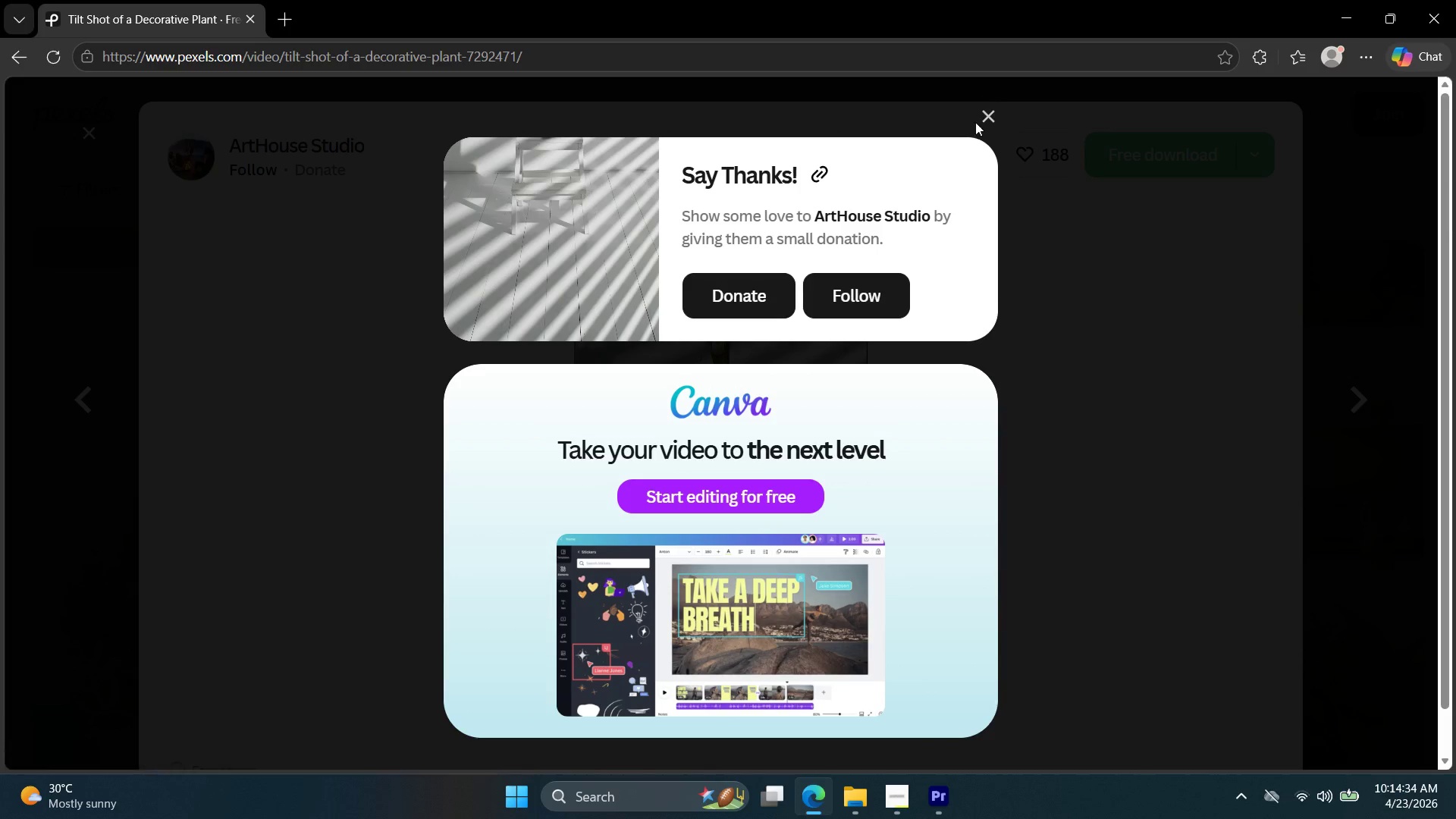 
left_click([990, 106])
 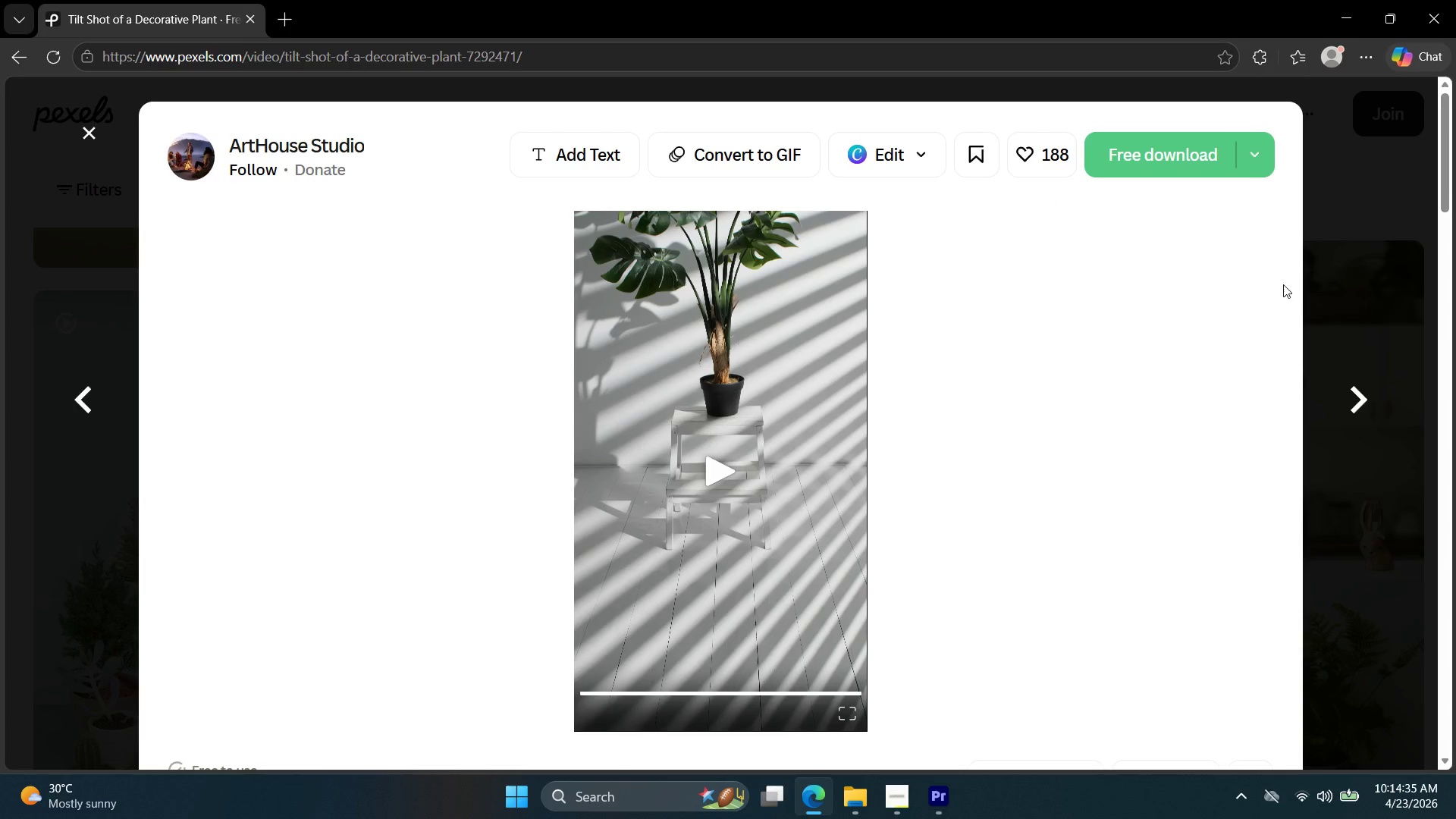 
left_click([1379, 287])
 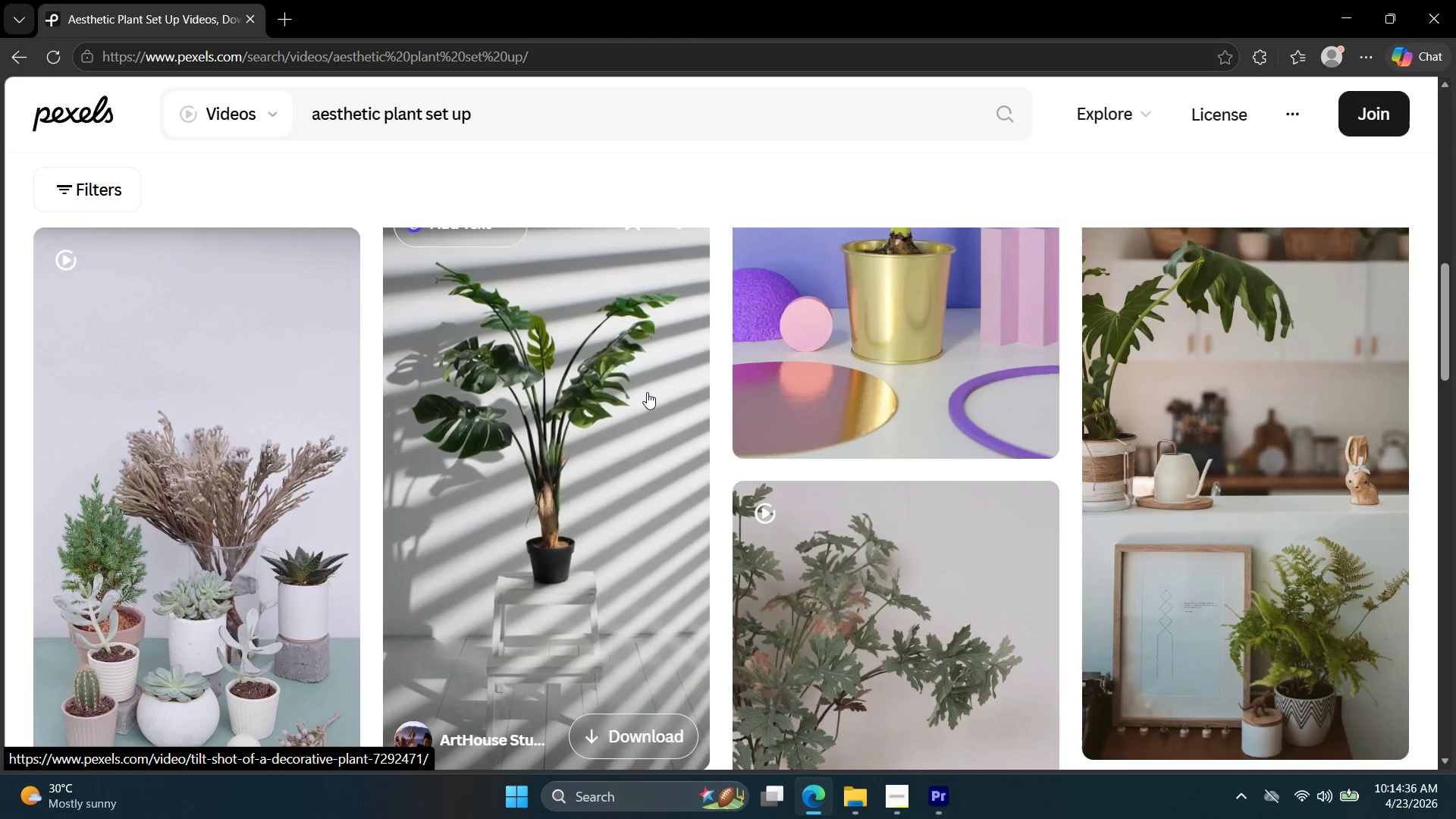 
scroll: coordinate [648, 396], scroll_direction: up, amount: 5.0
 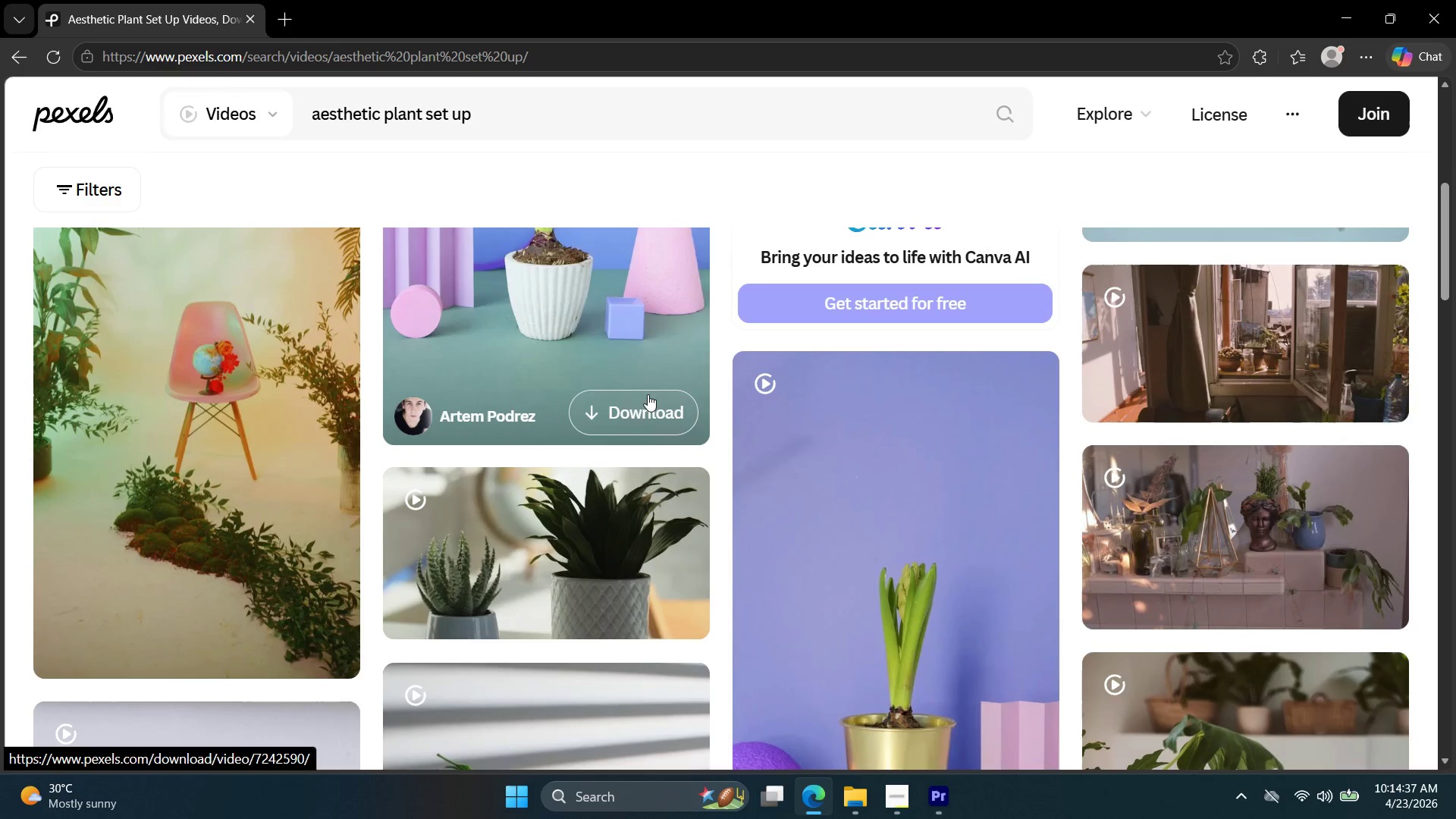 
scroll: coordinate [650, 407], scroll_direction: down, amount: 24.0
 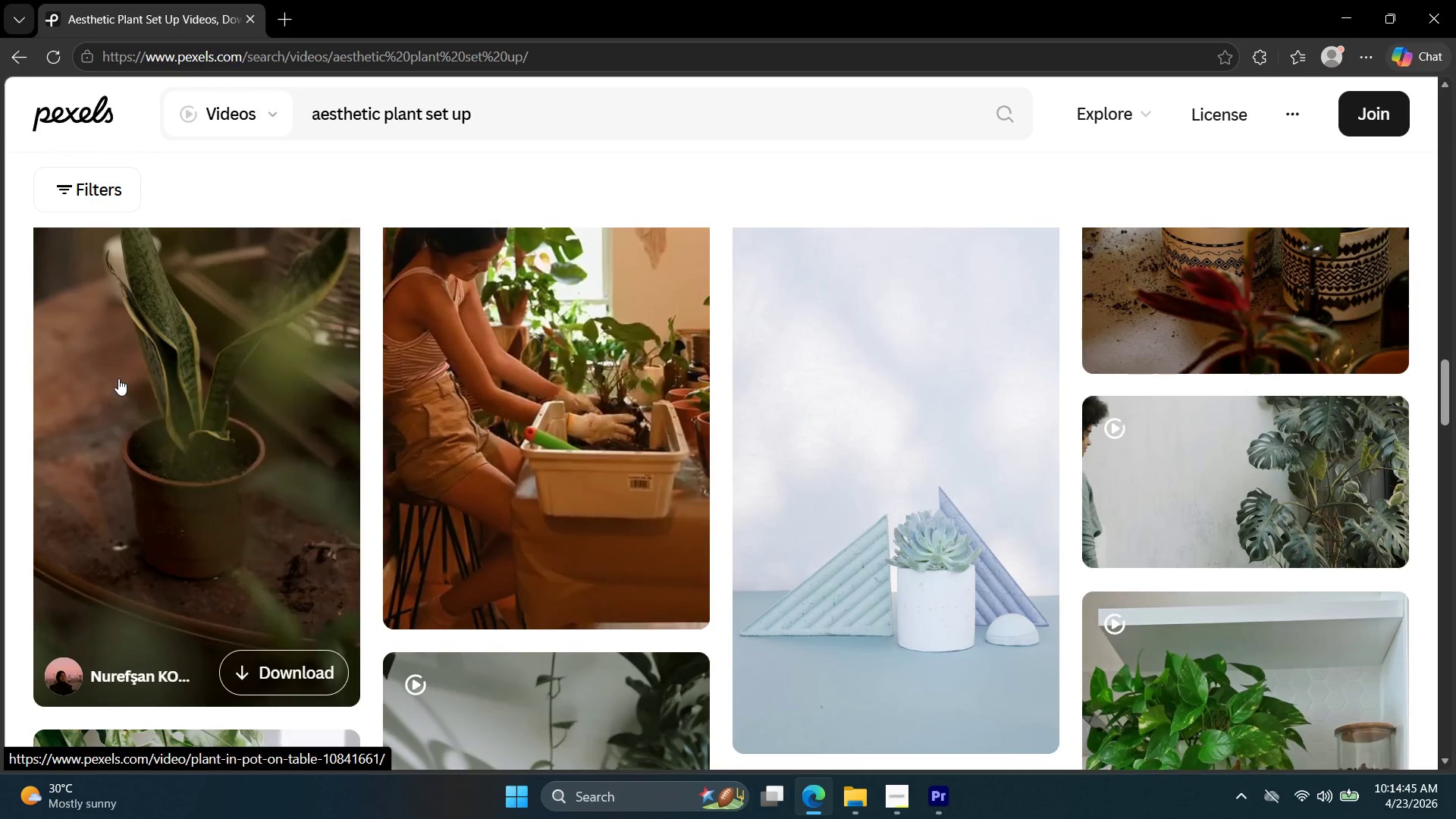 
left_click([177, 377])
 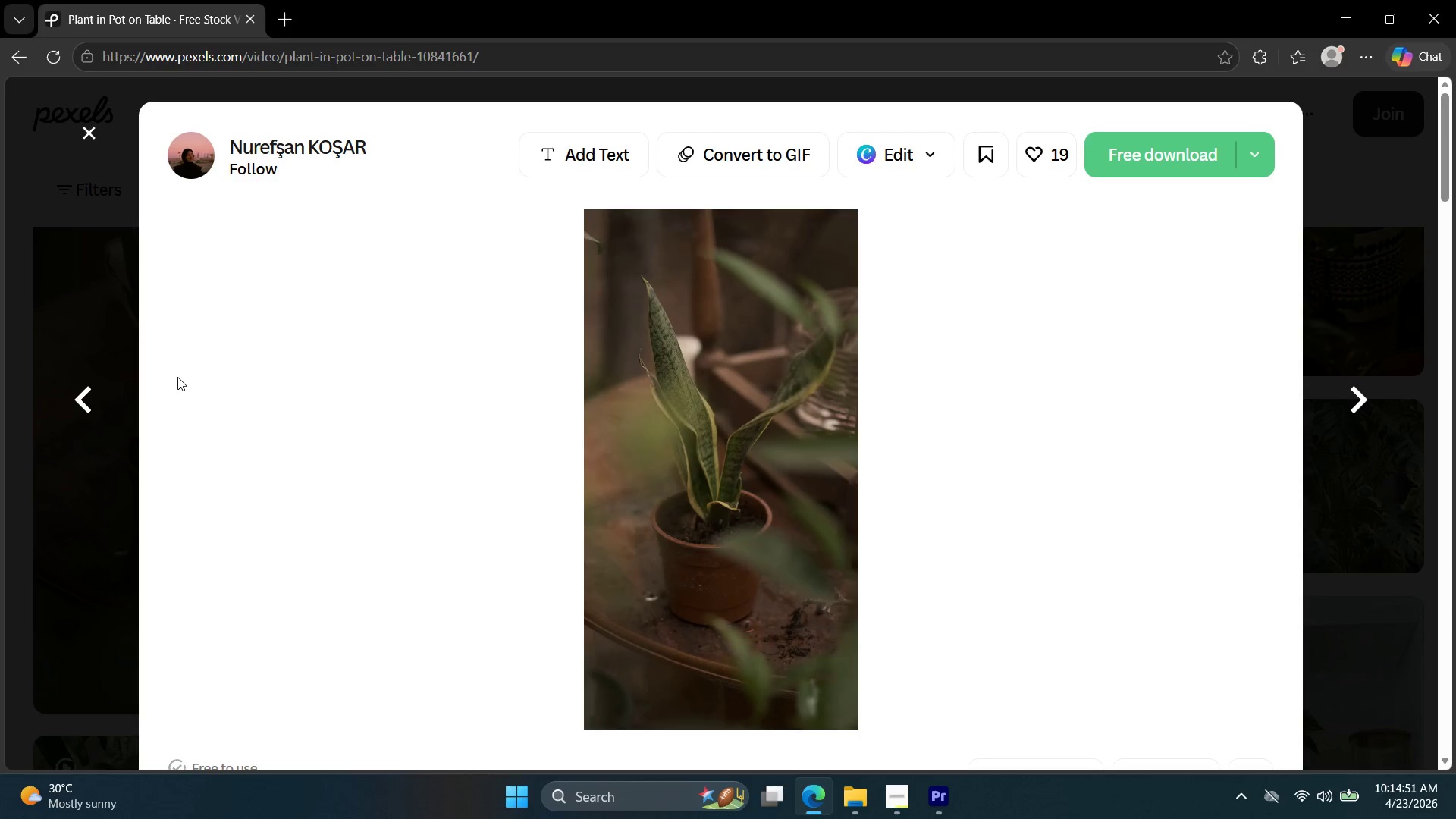 
wait(7.64)
 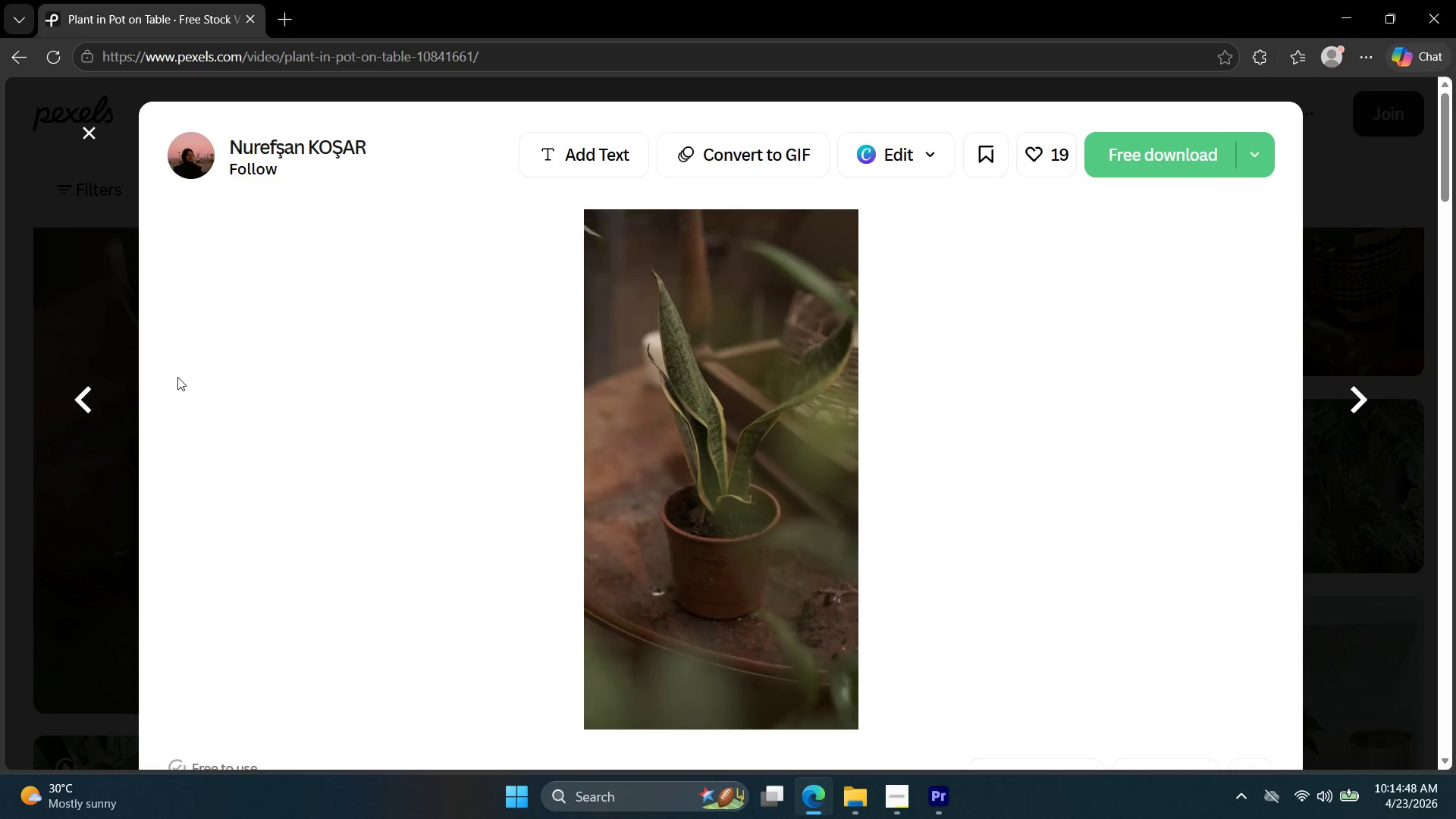 
left_click([1122, 168])
 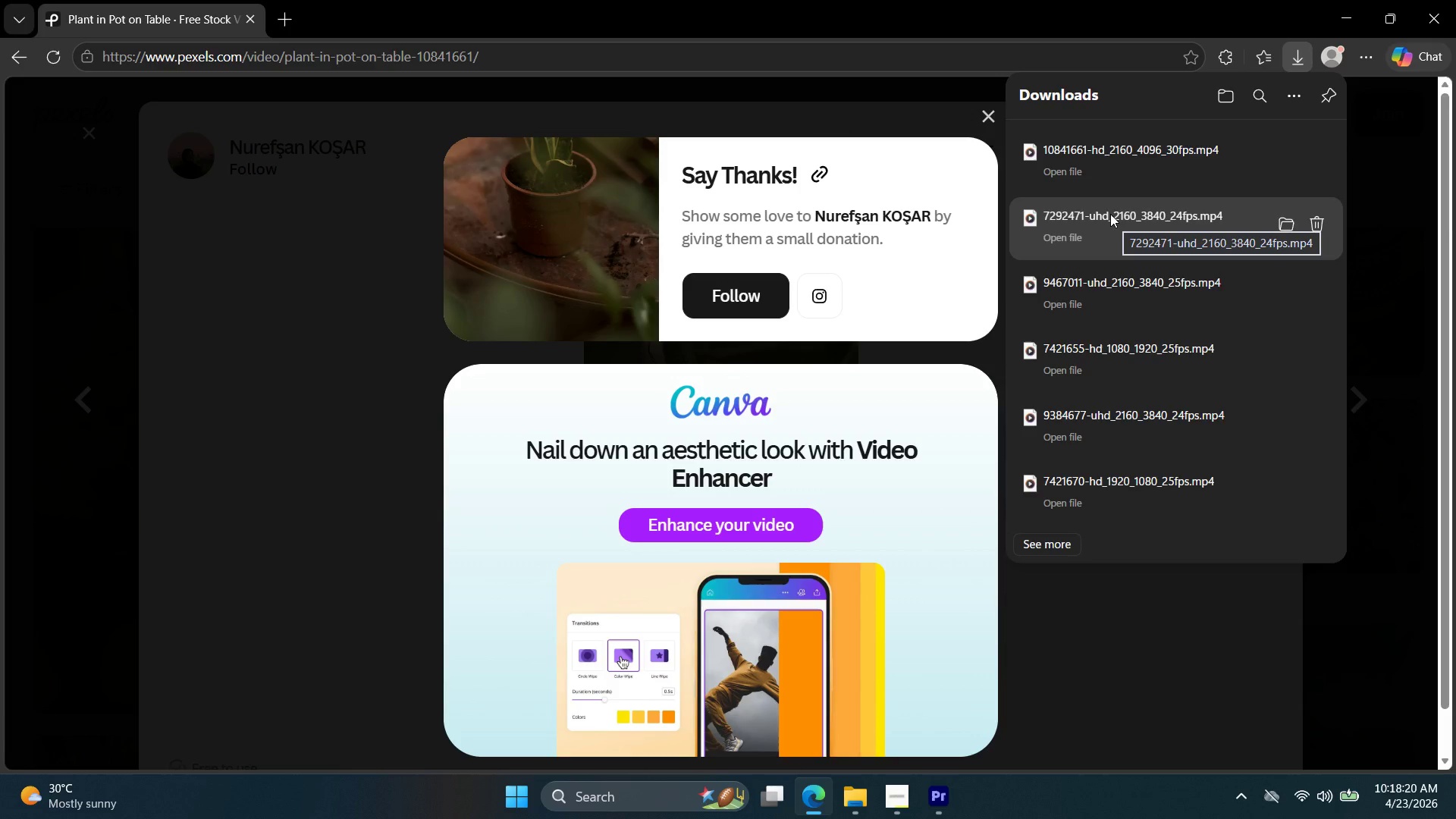 
wait(212.09)
 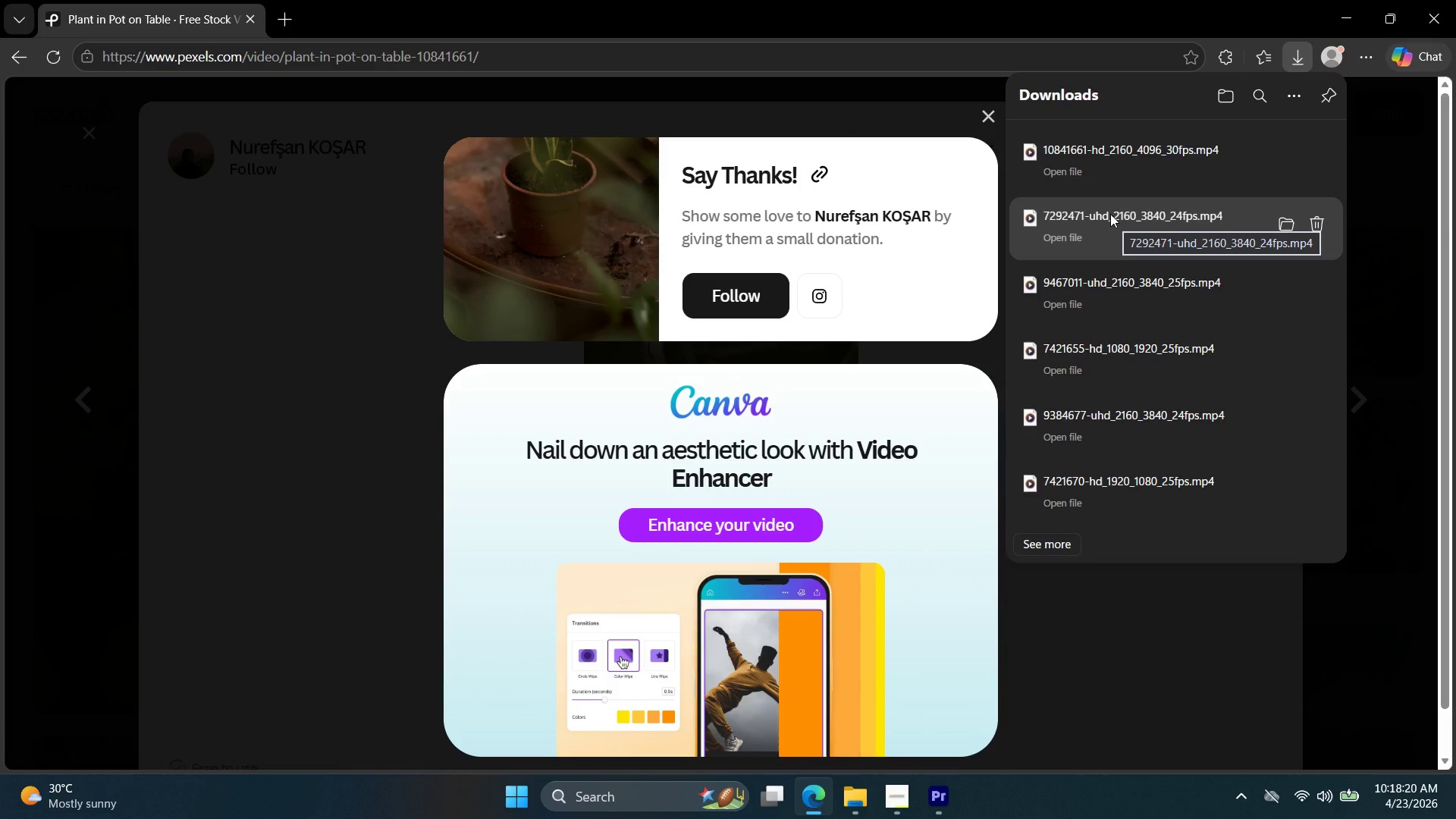 
left_click([933, 799])
 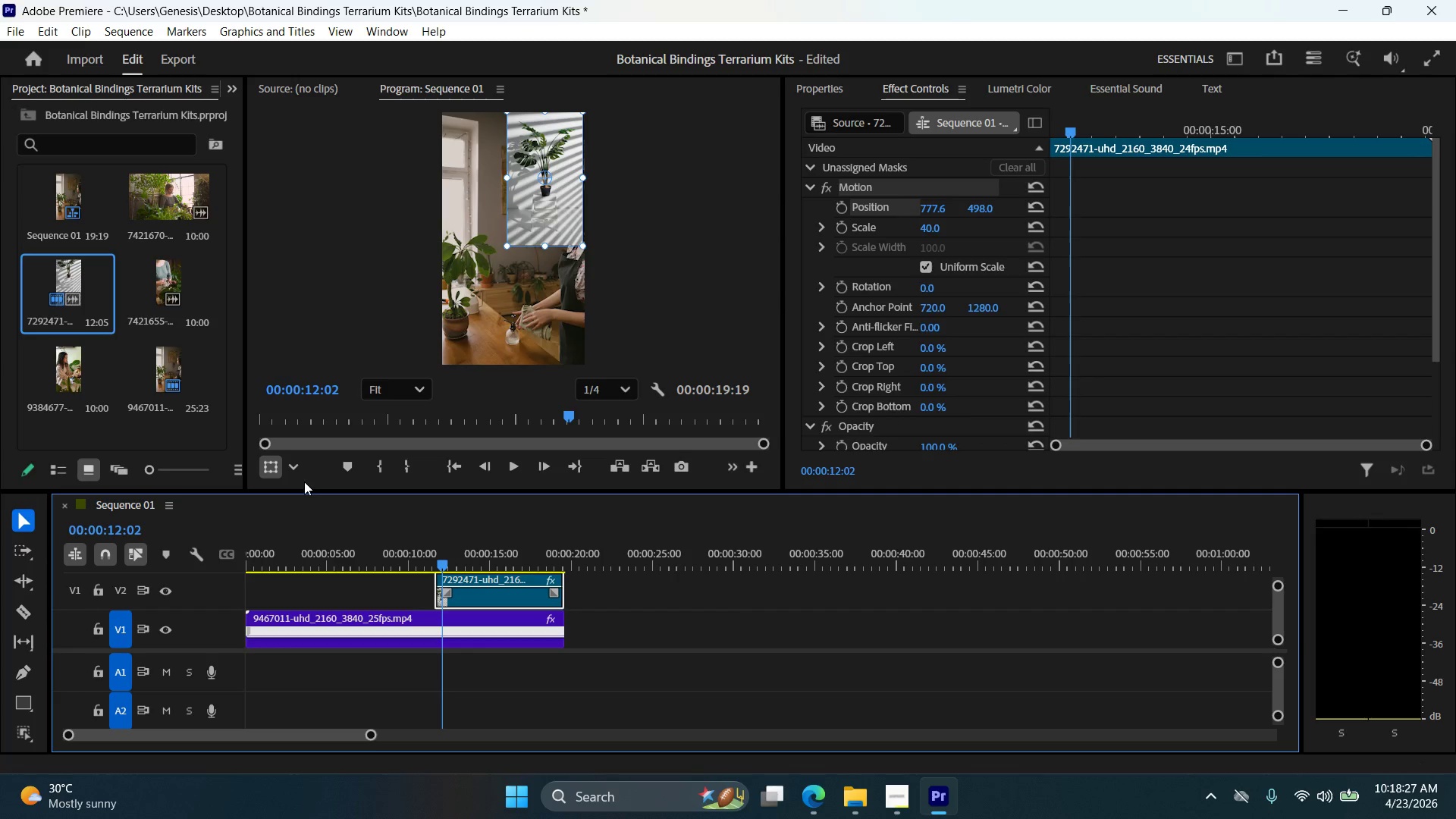 
mouse_move([830, 789])
 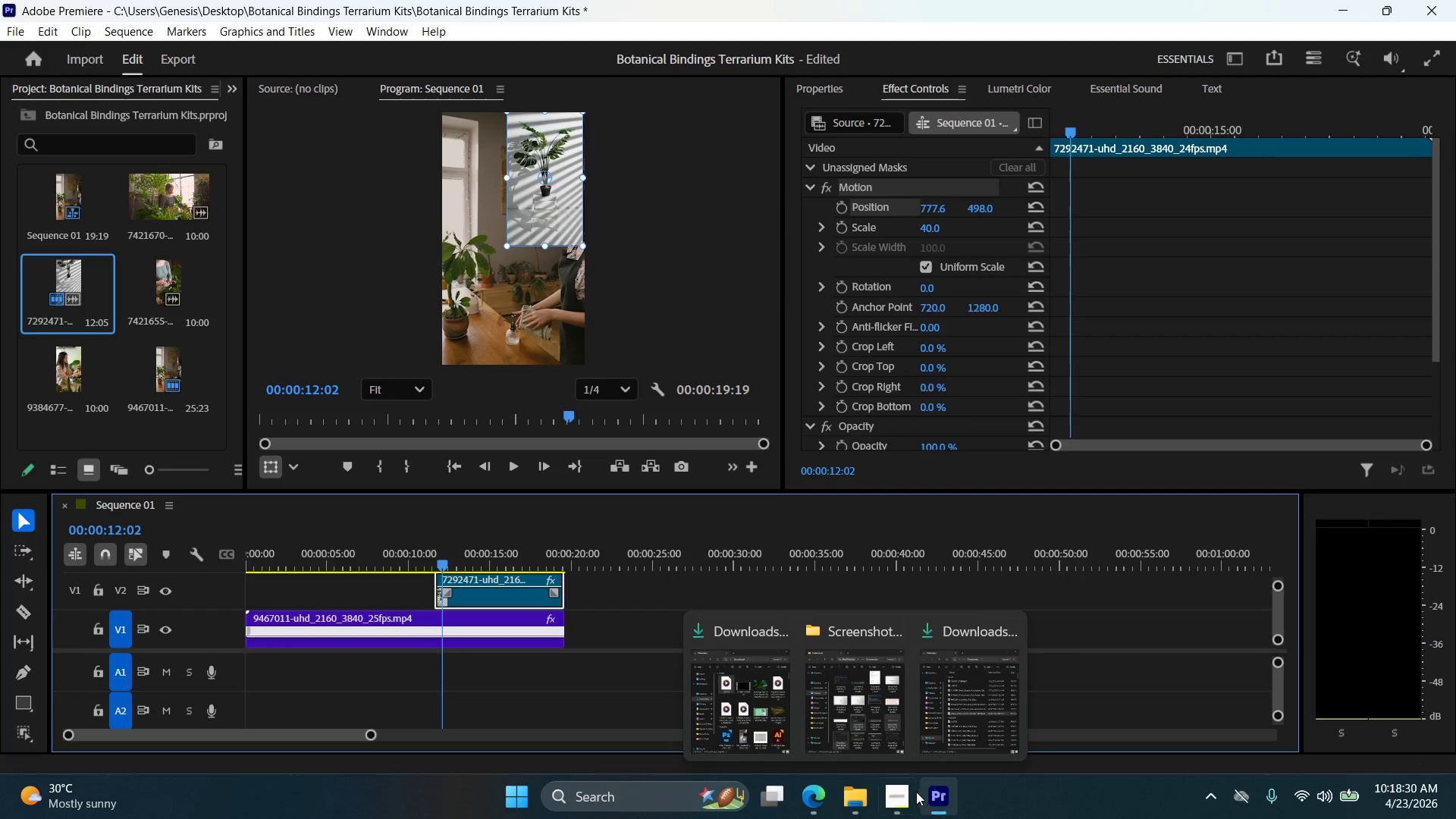 
left_click([852, 809])
 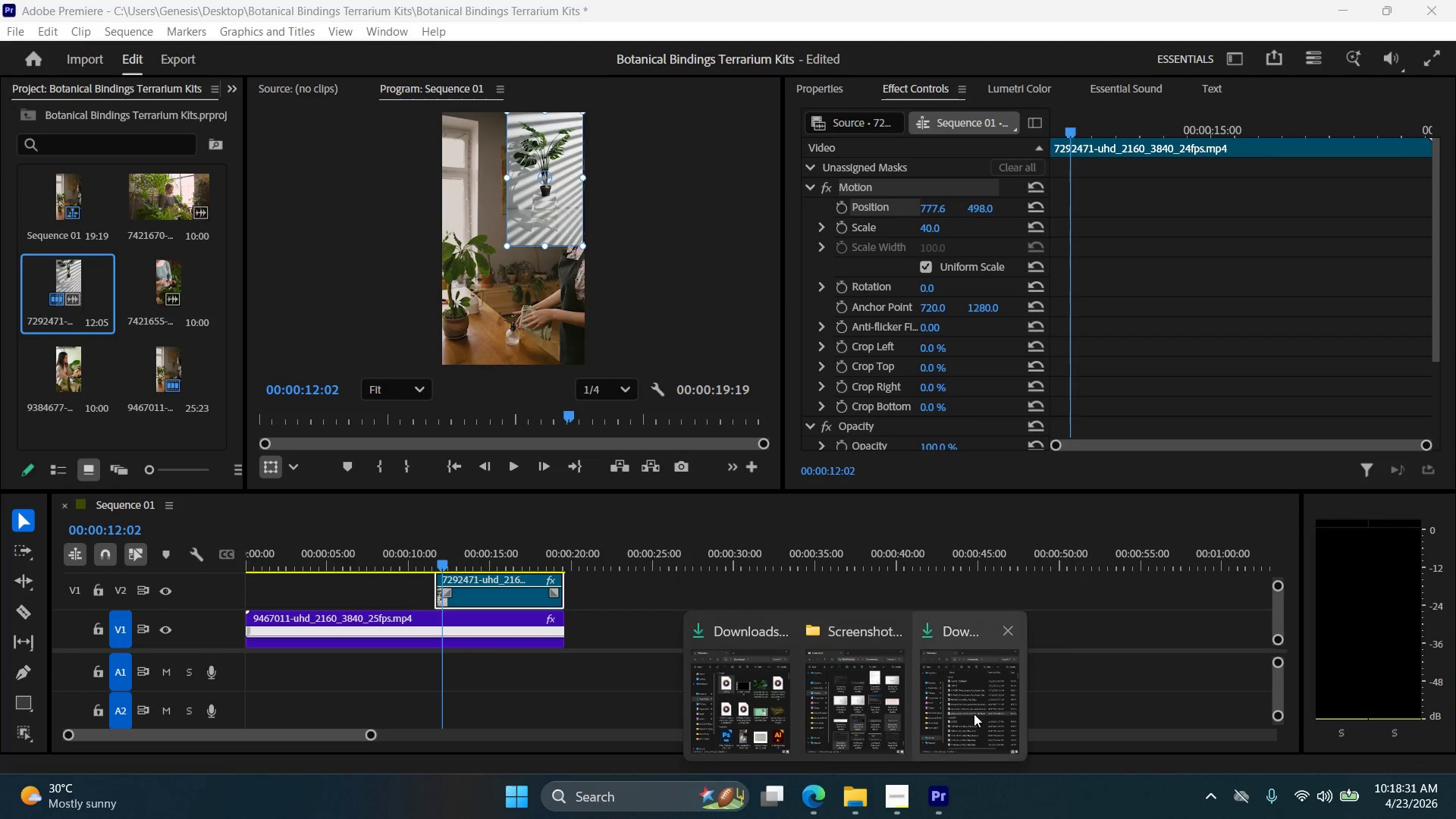 
left_click([970, 715])
 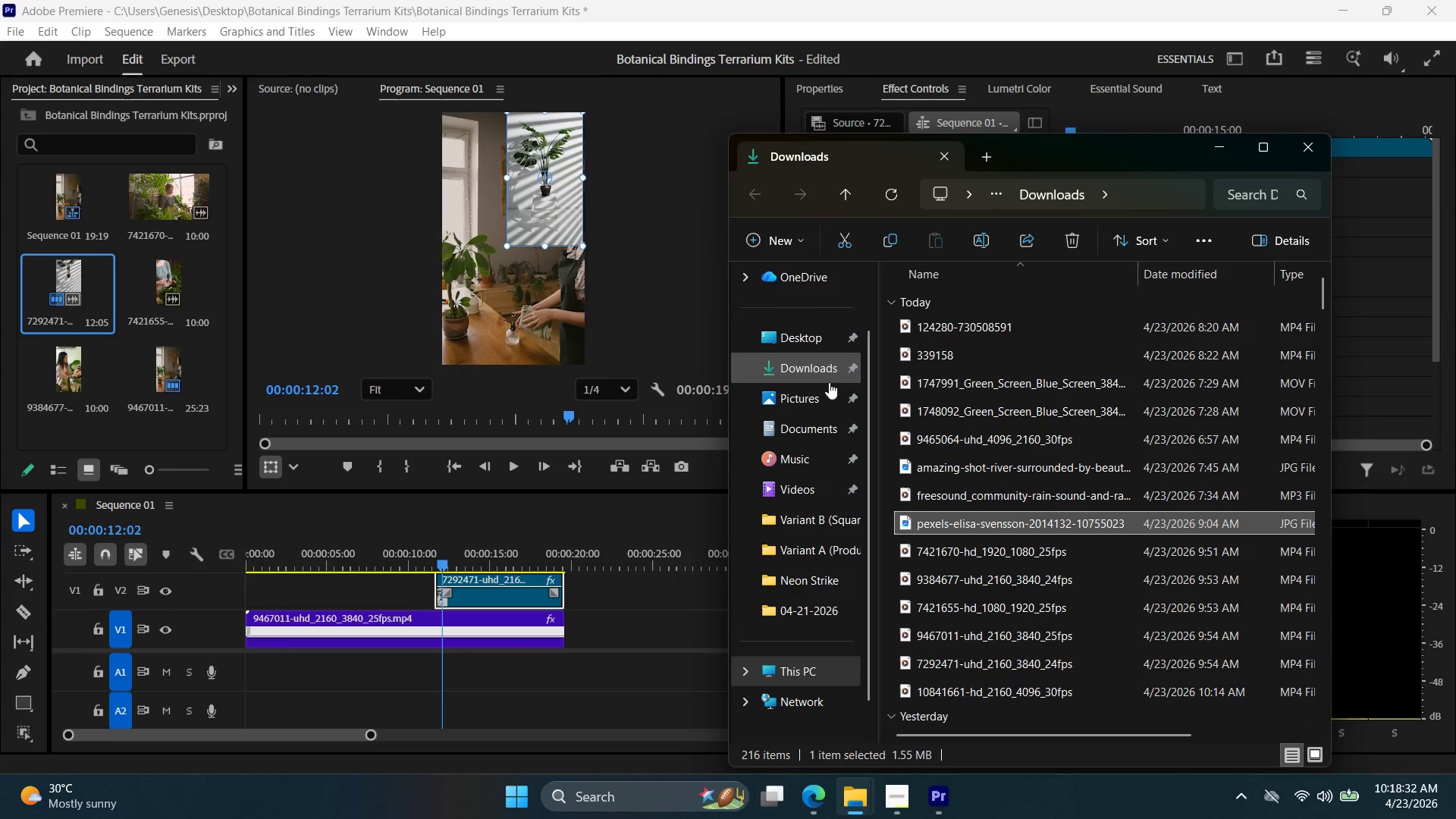 
left_click([801, 365])
 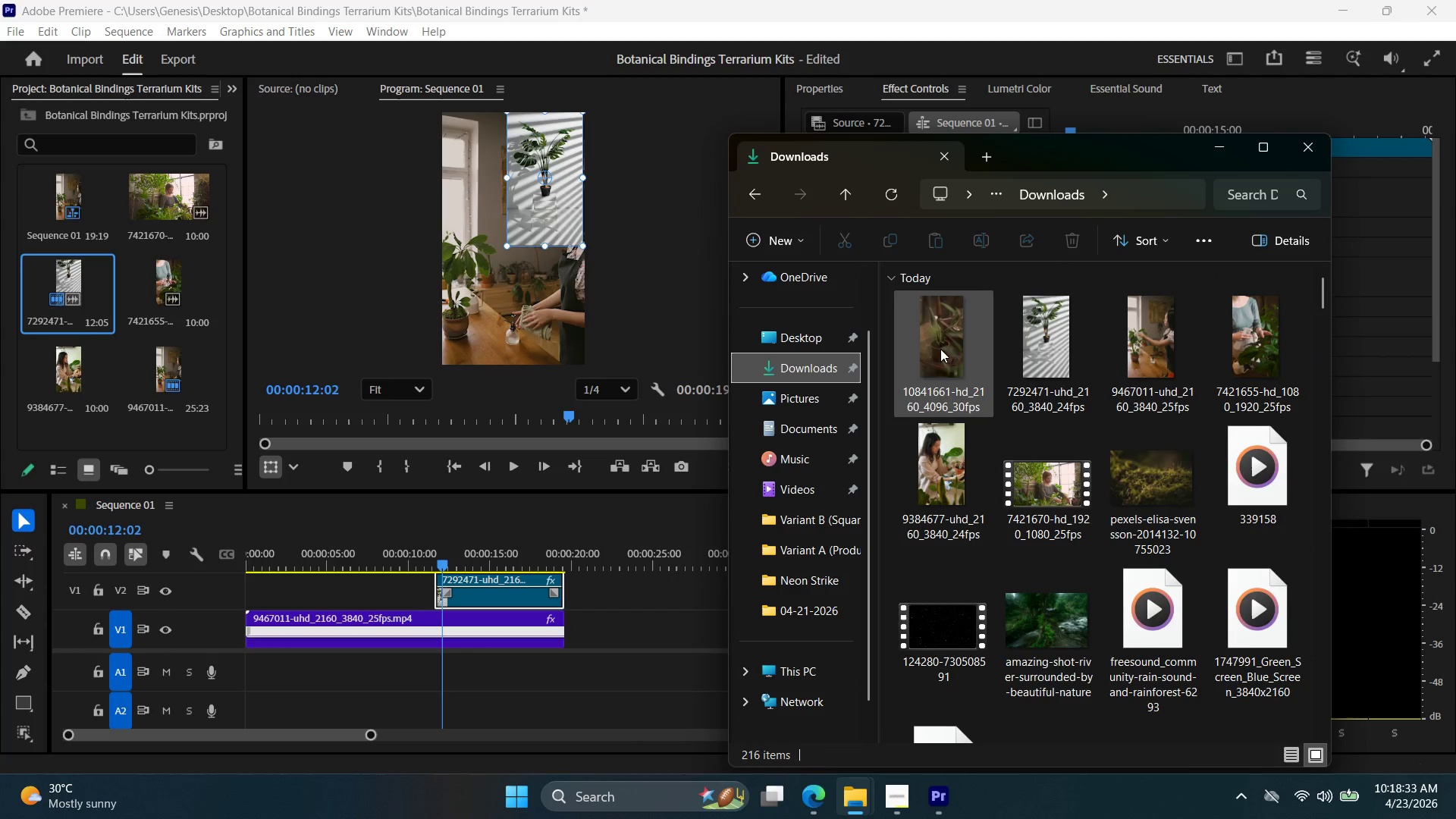 
left_click_drag(start_coordinate=[940, 349], to_coordinate=[592, 592])
 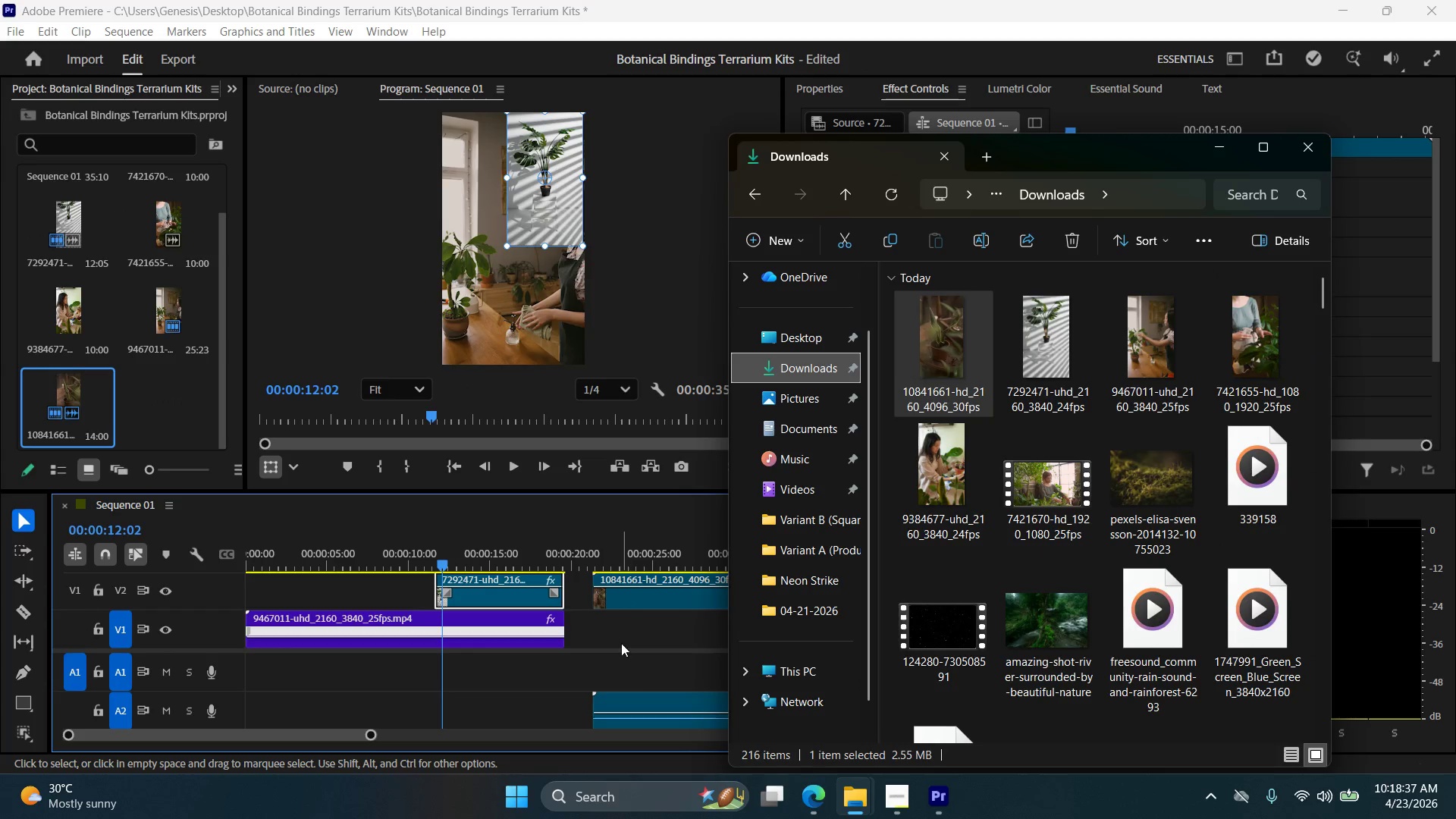 
left_click([632, 709])
 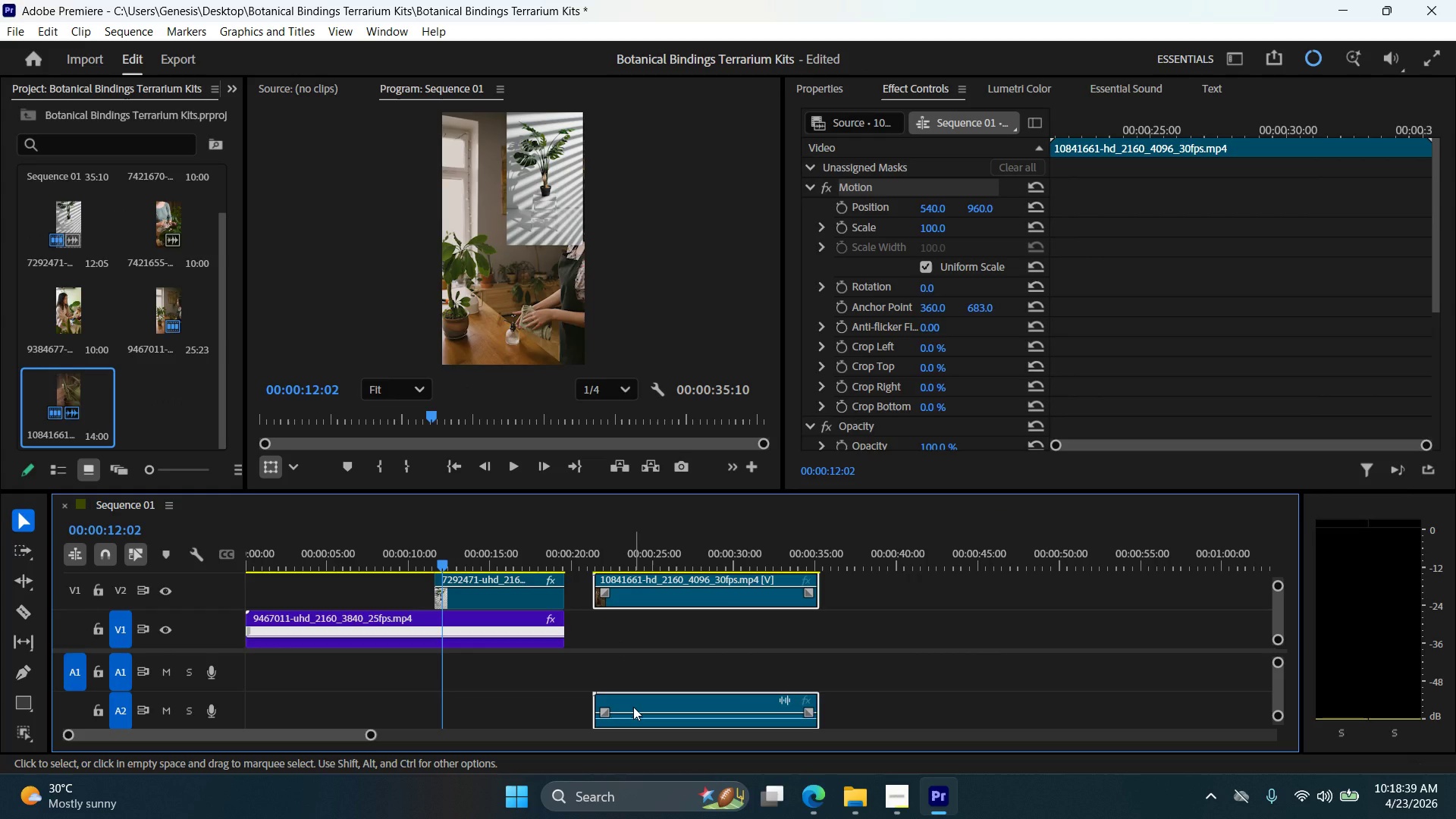 
right_click([633, 707])
 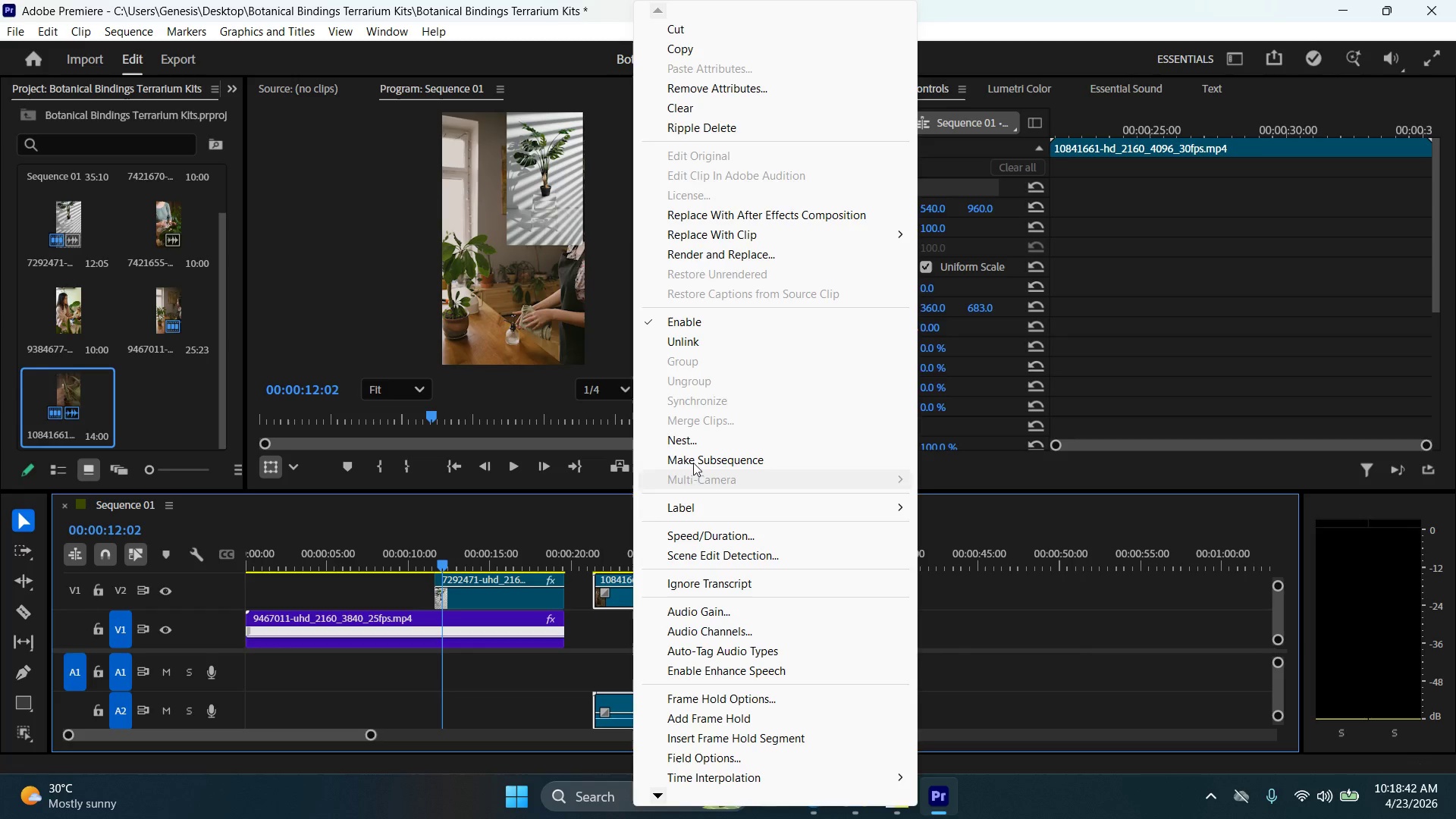 
left_click([691, 340])
 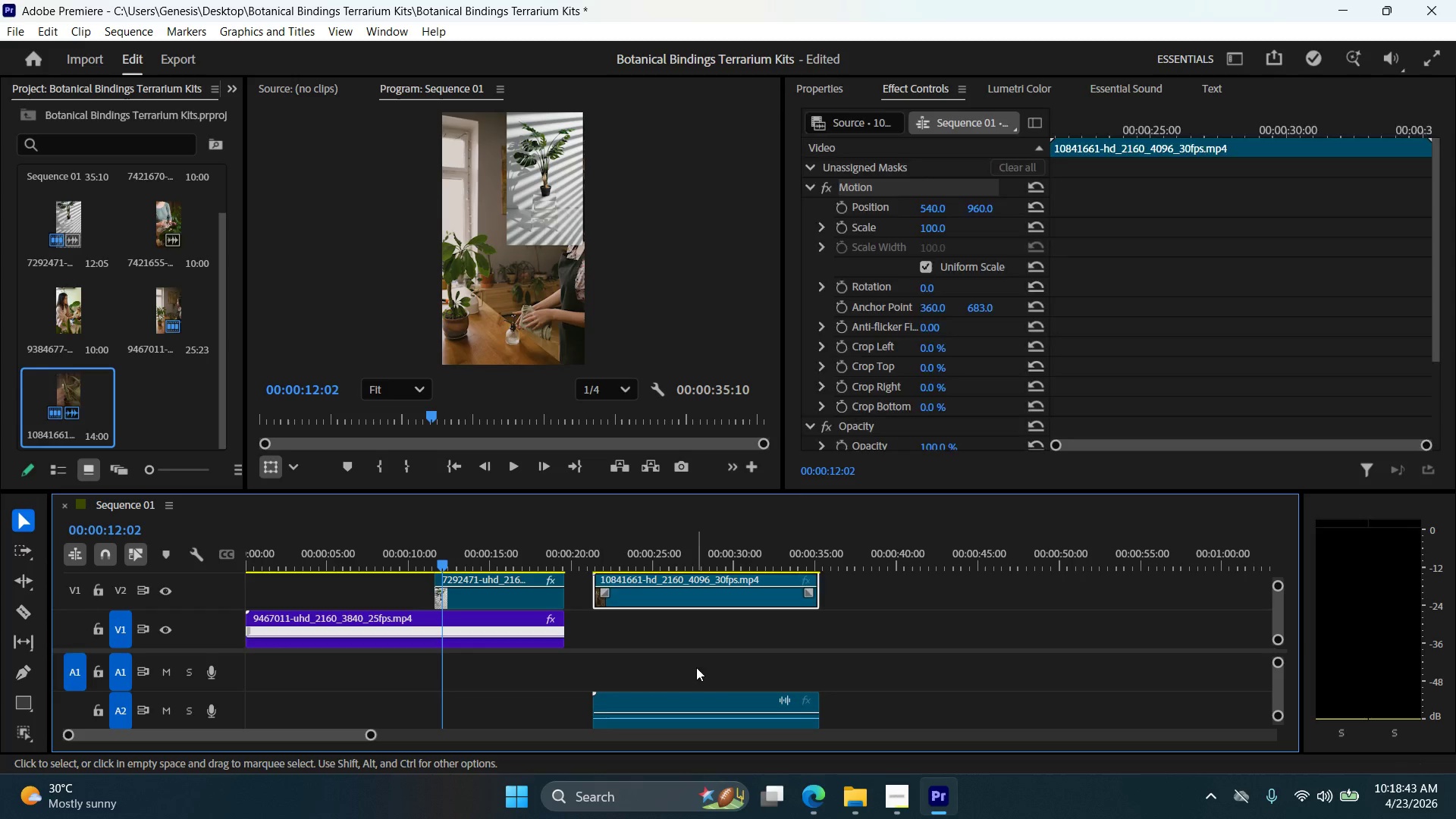 
double_click([693, 711])
 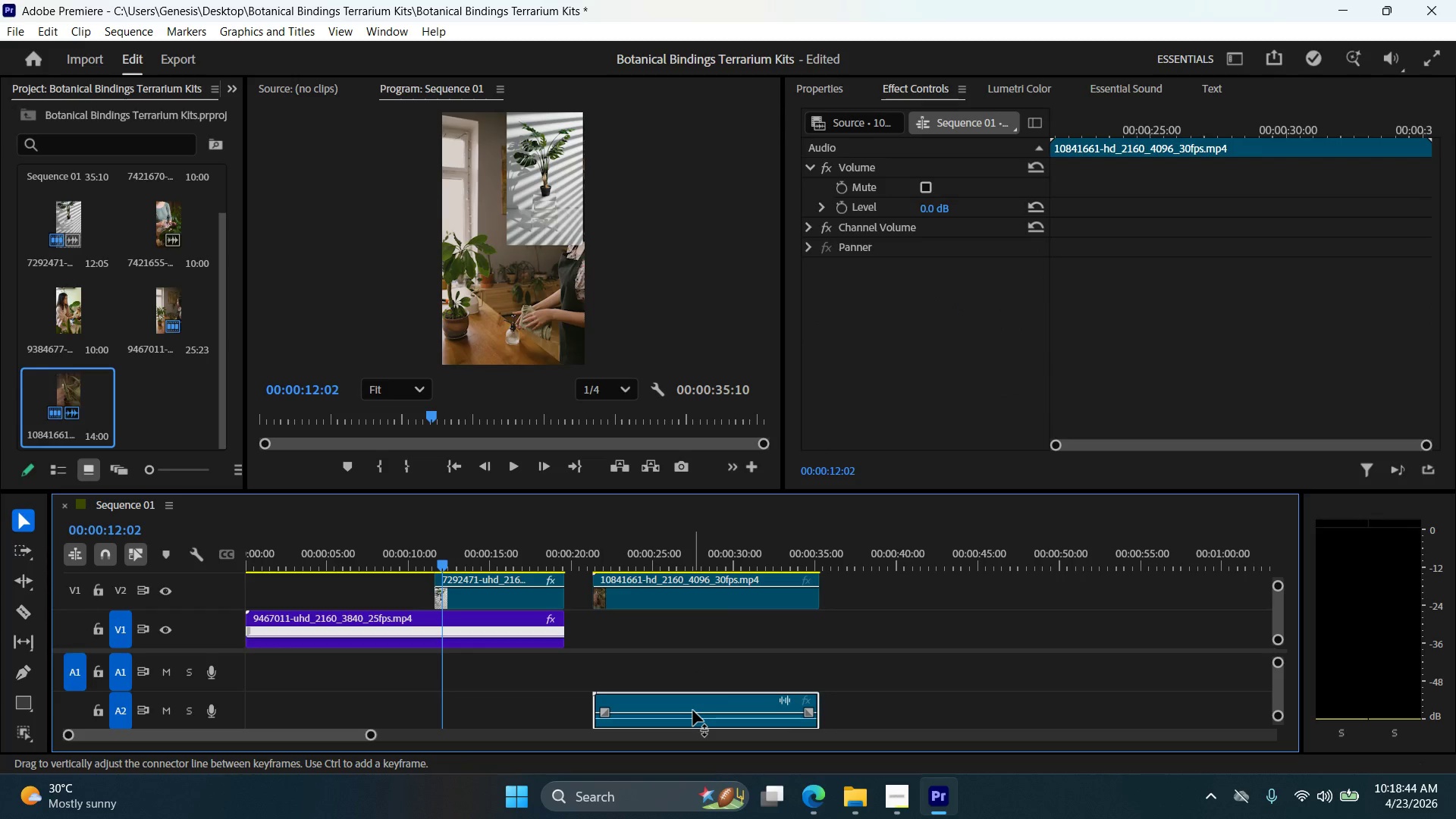 
key(Delete)
 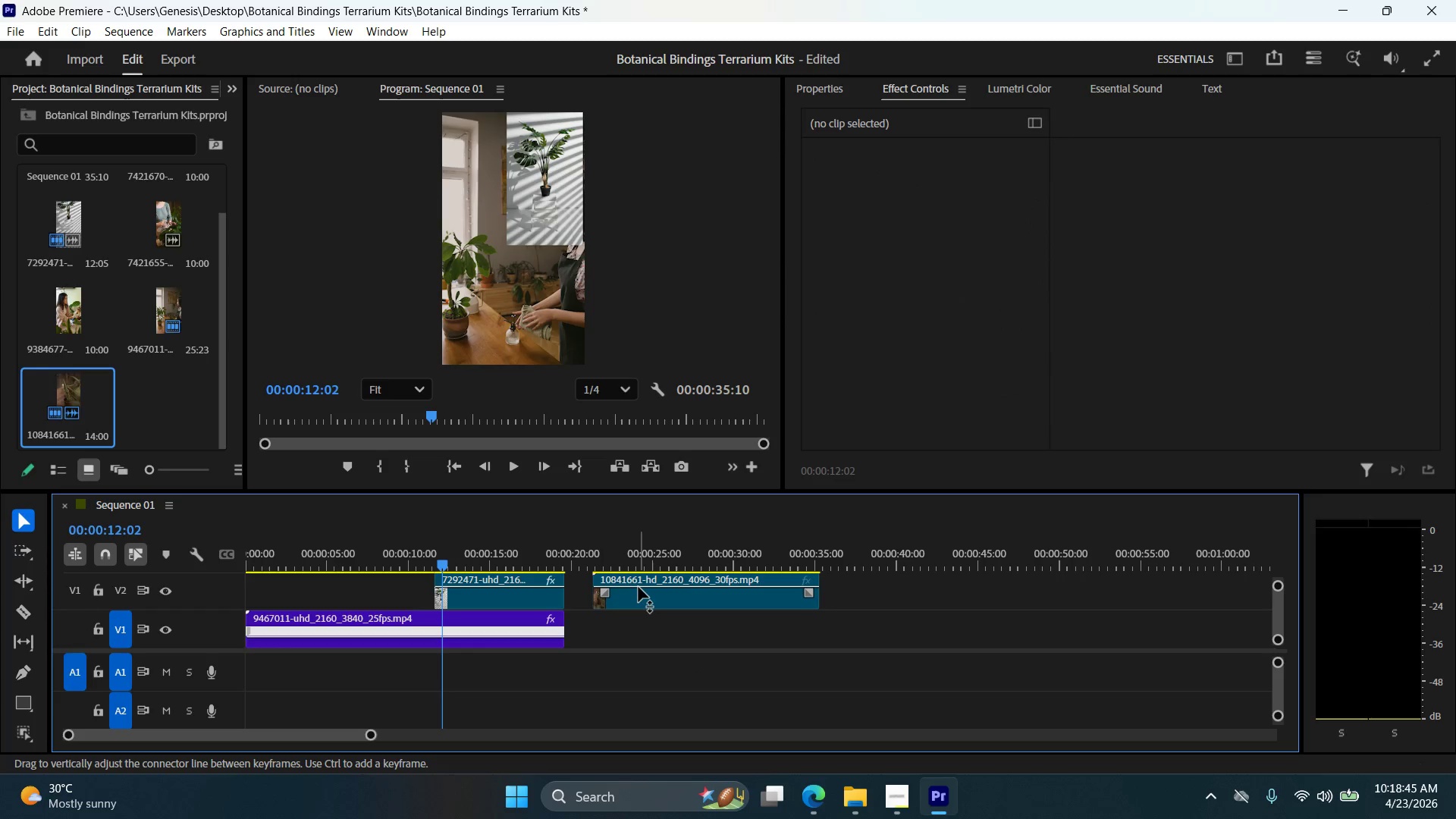 
left_click_drag(start_coordinate=[639, 594], to_coordinate=[616, 596])
 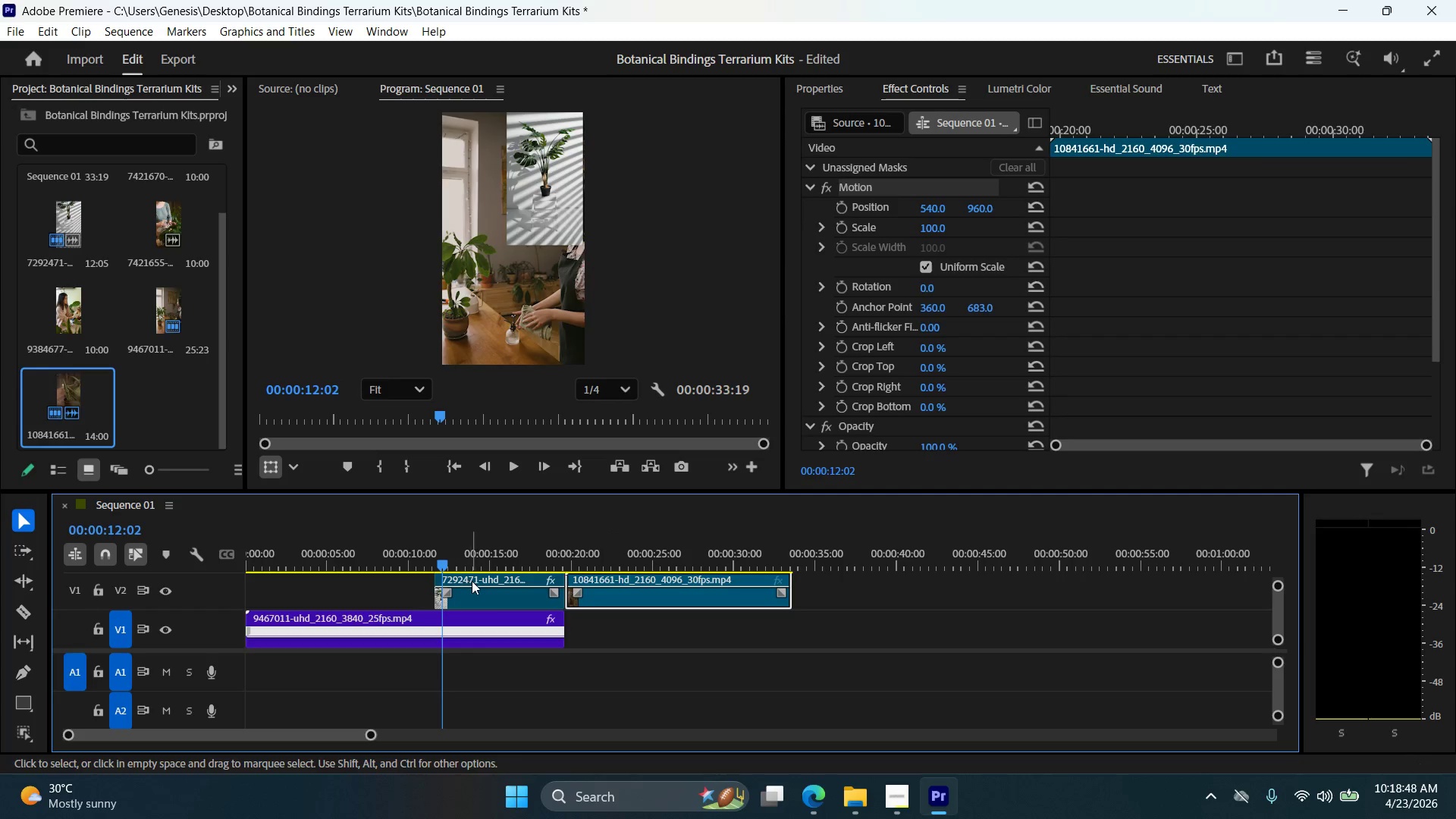 
left_click([474, 582])
 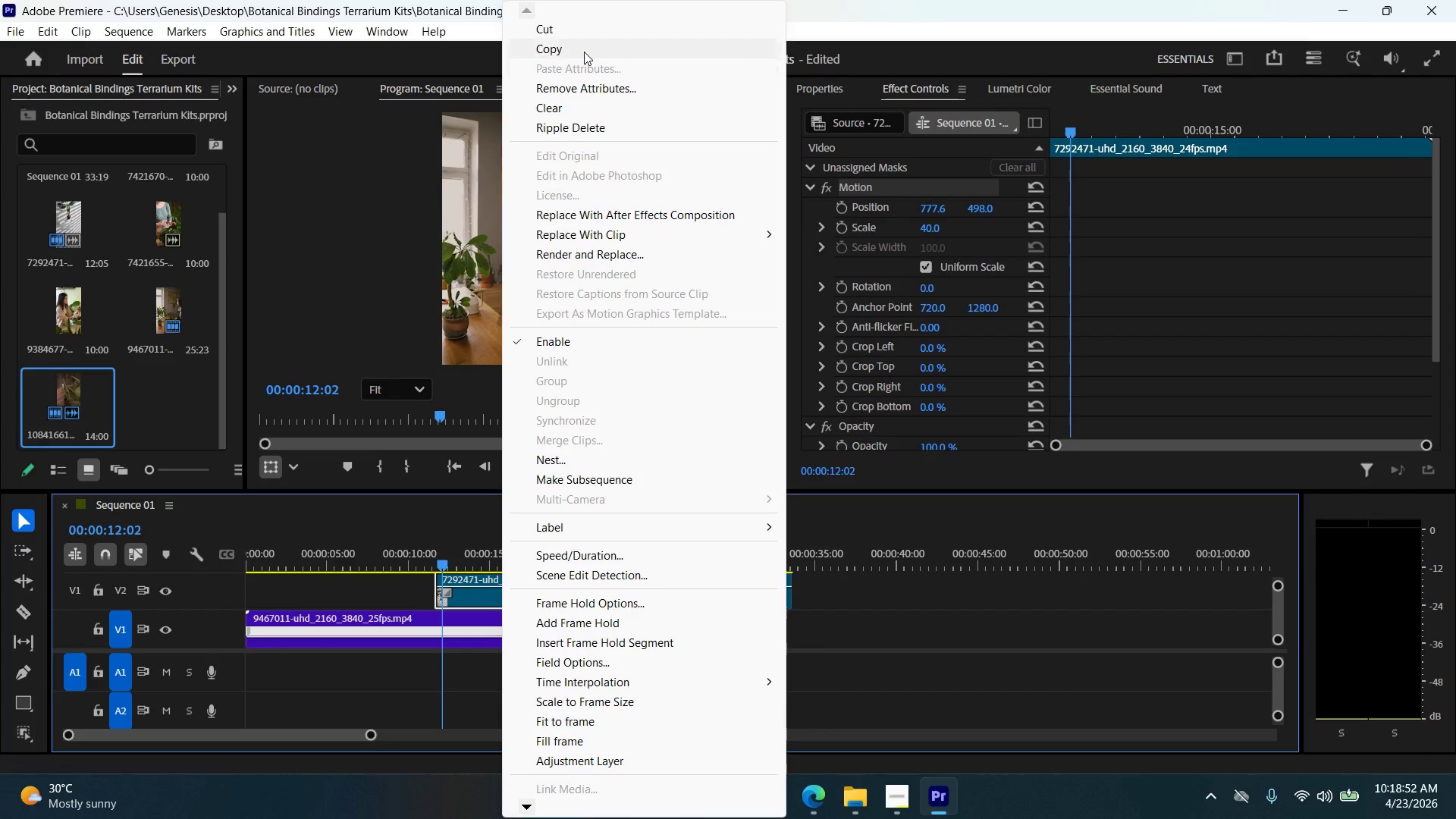 
left_click([666, 597])
 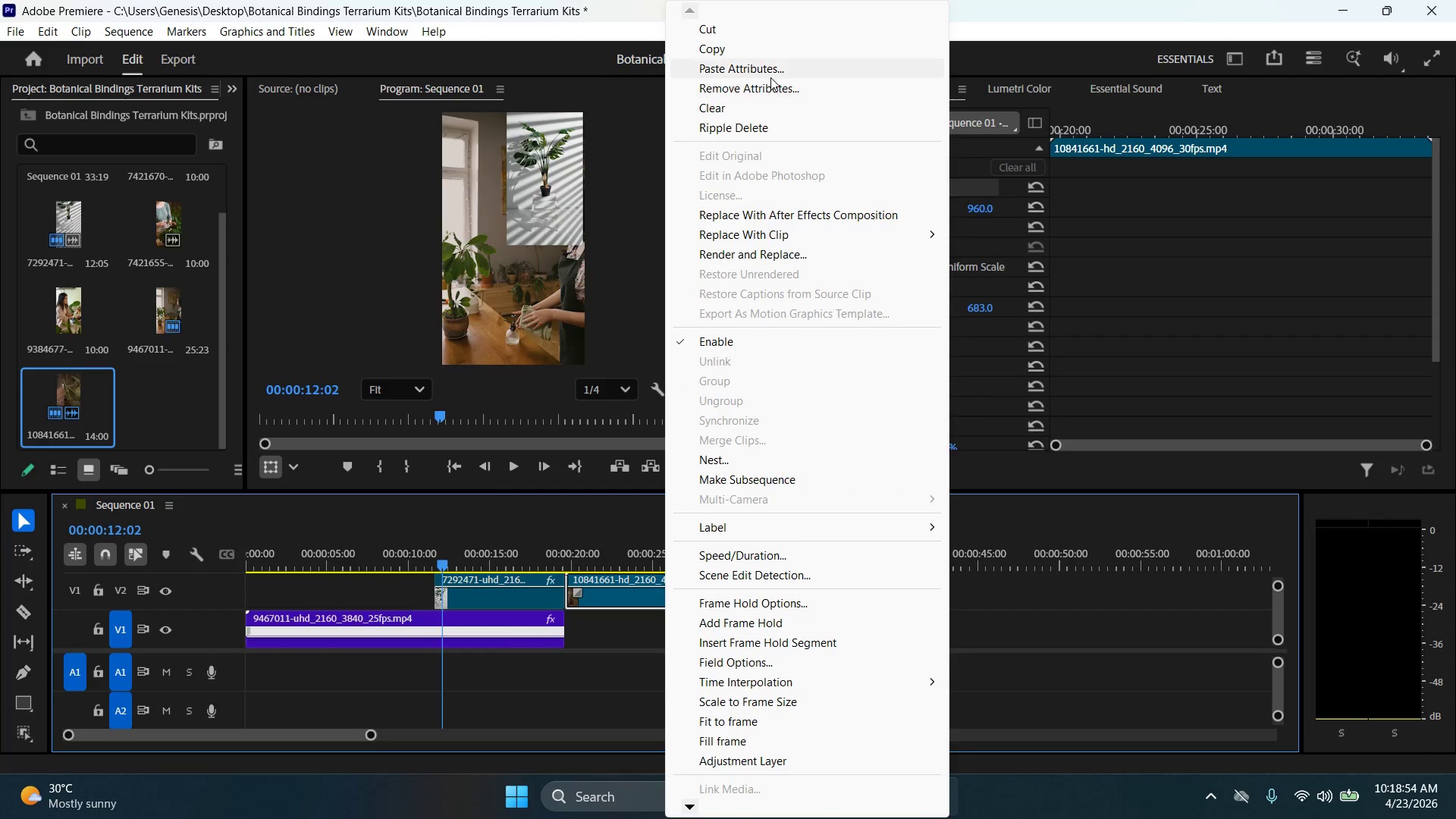 
left_click([769, 77])
 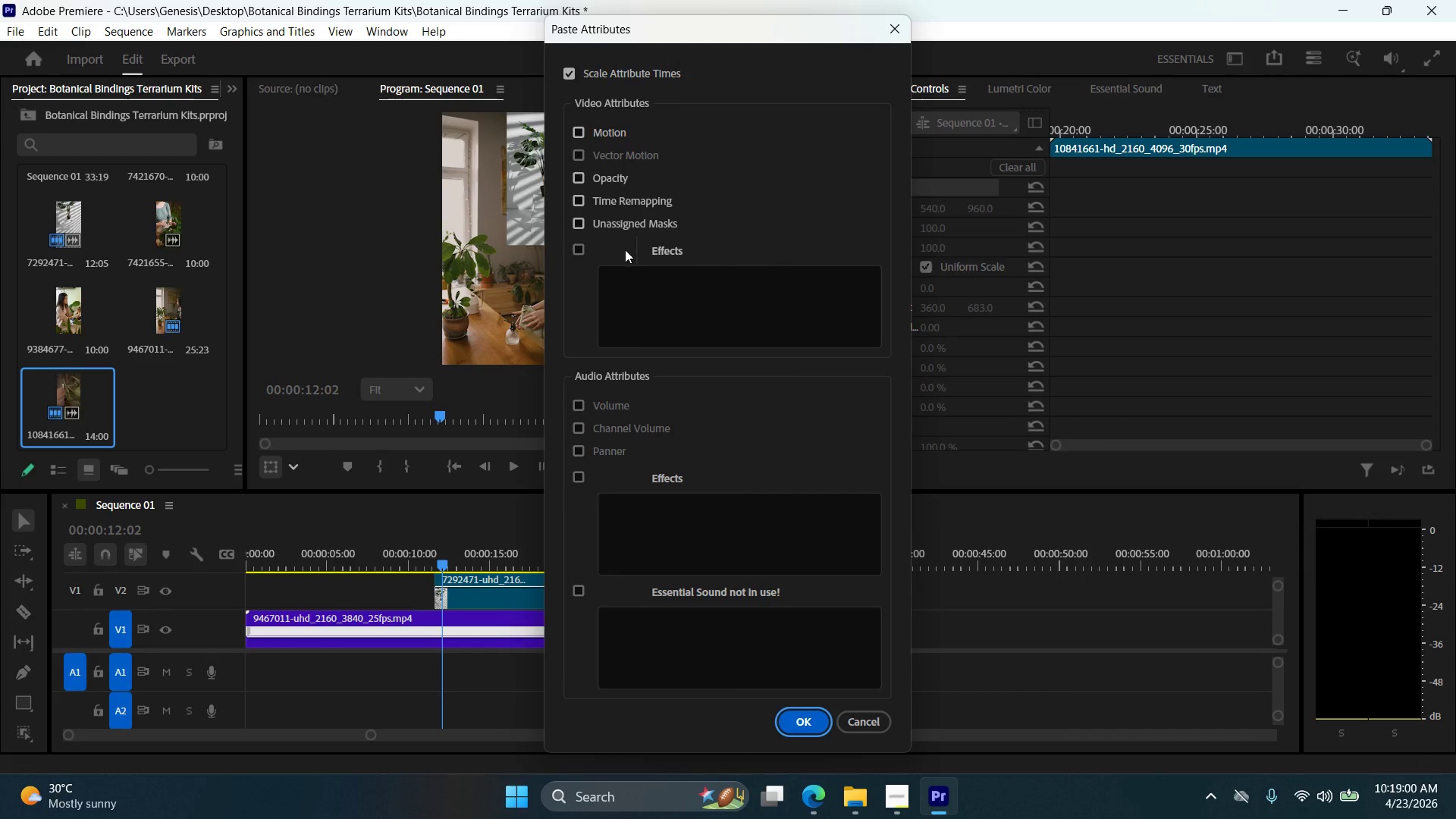 
wait(7.27)
 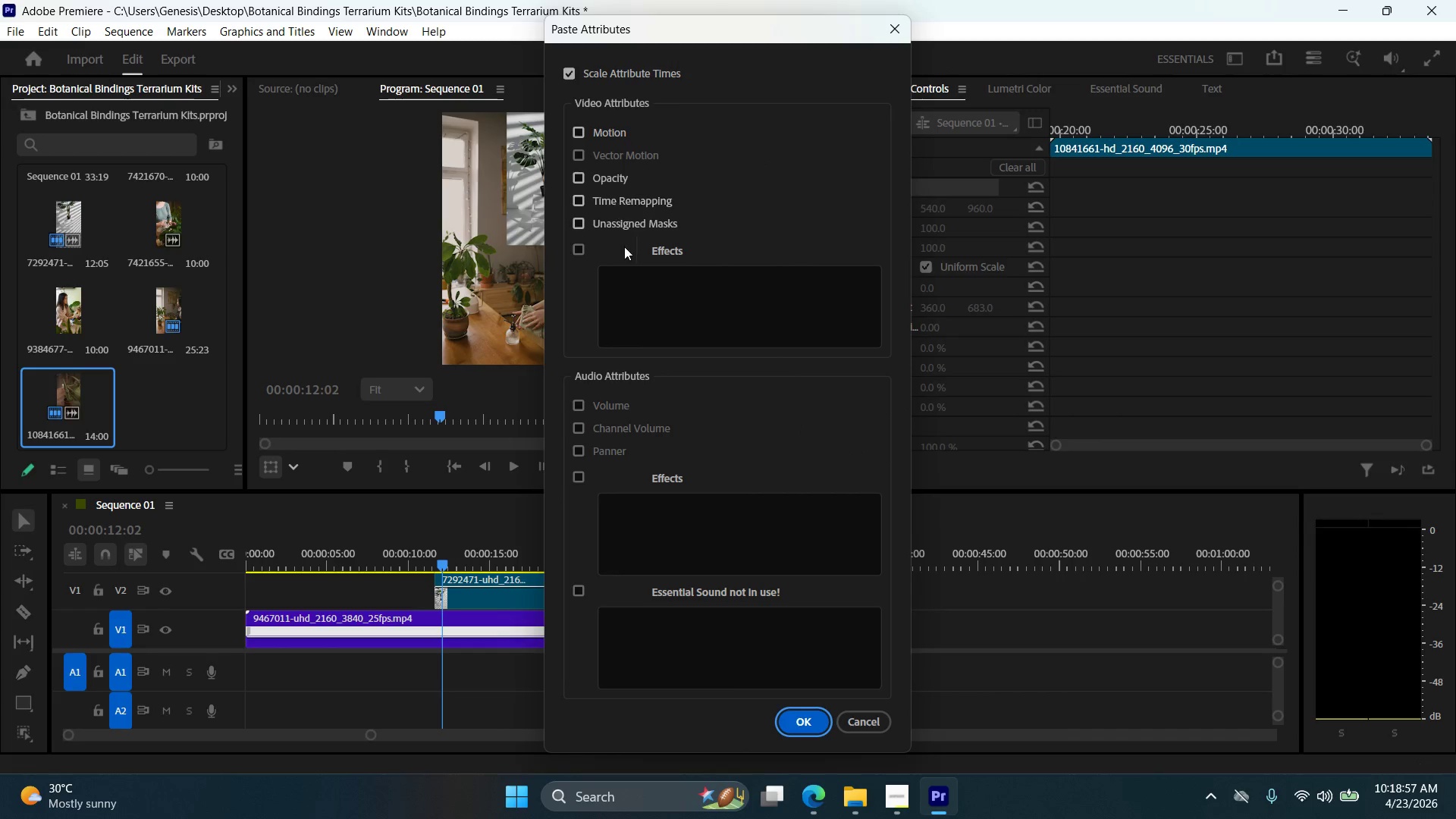 
scroll: coordinate [638, 211], scroll_direction: up, amount: 3.0
 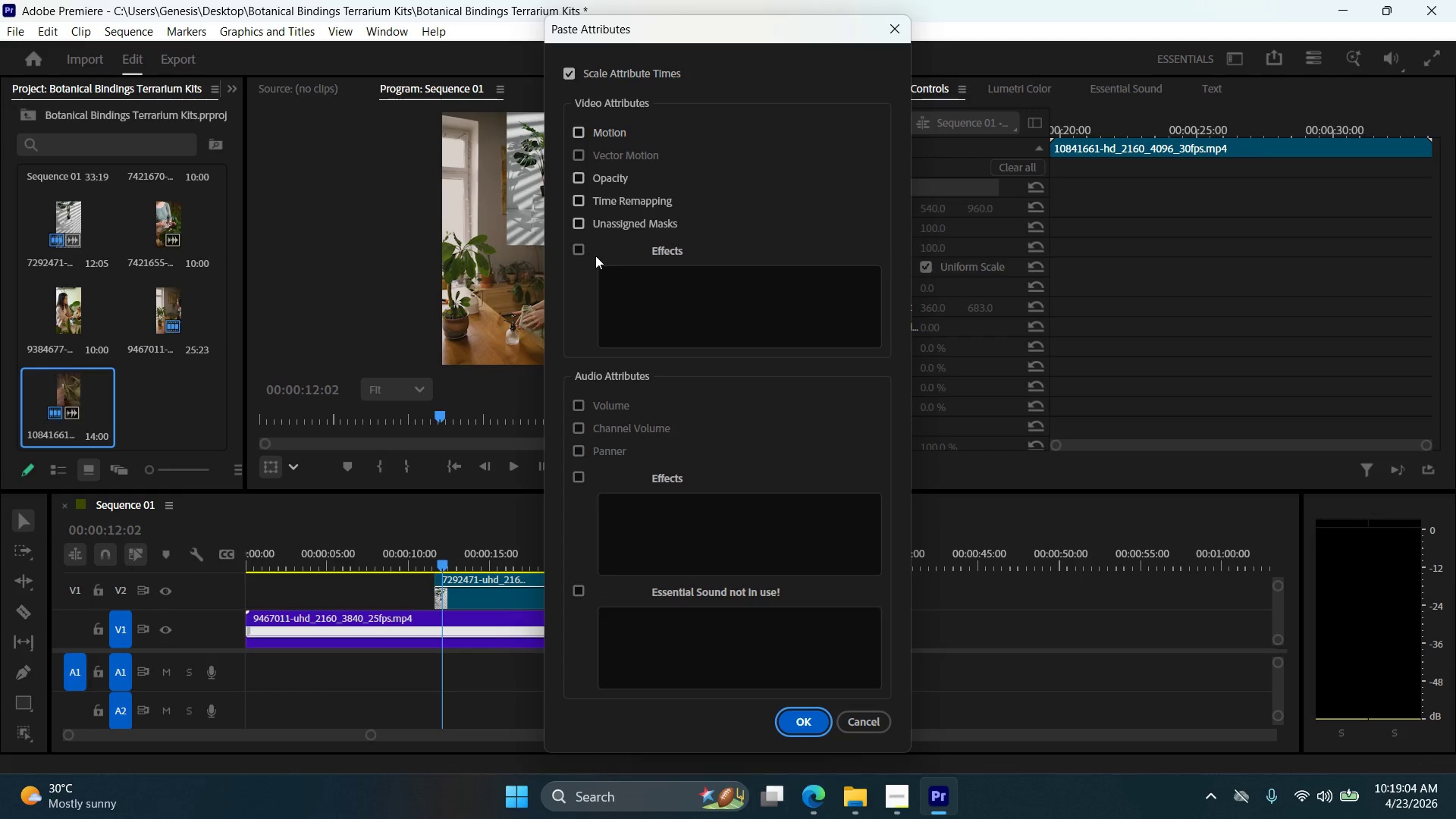 
left_click([874, 727])
 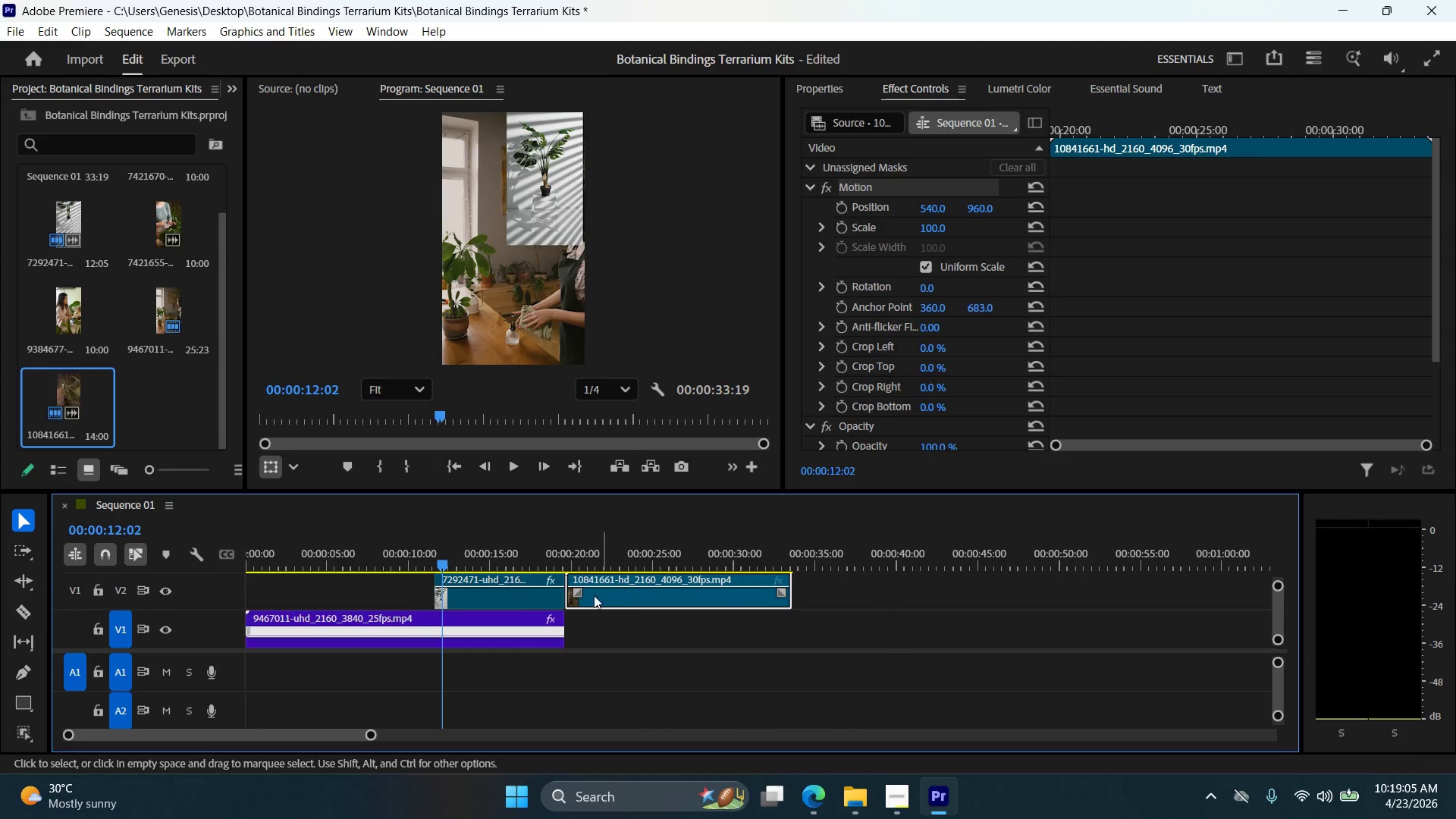 
left_click([510, 590])
 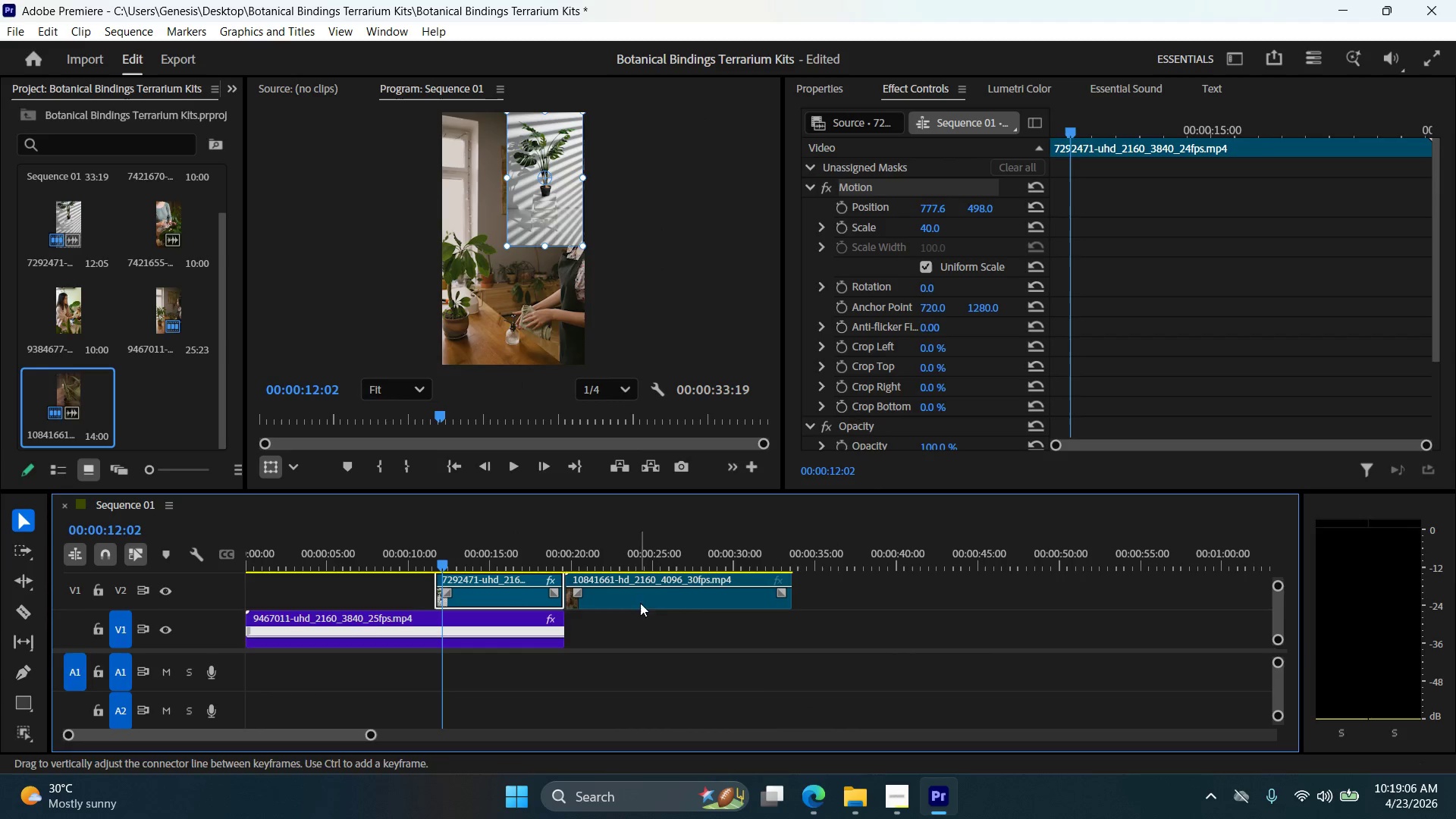 
left_click([657, 605])
 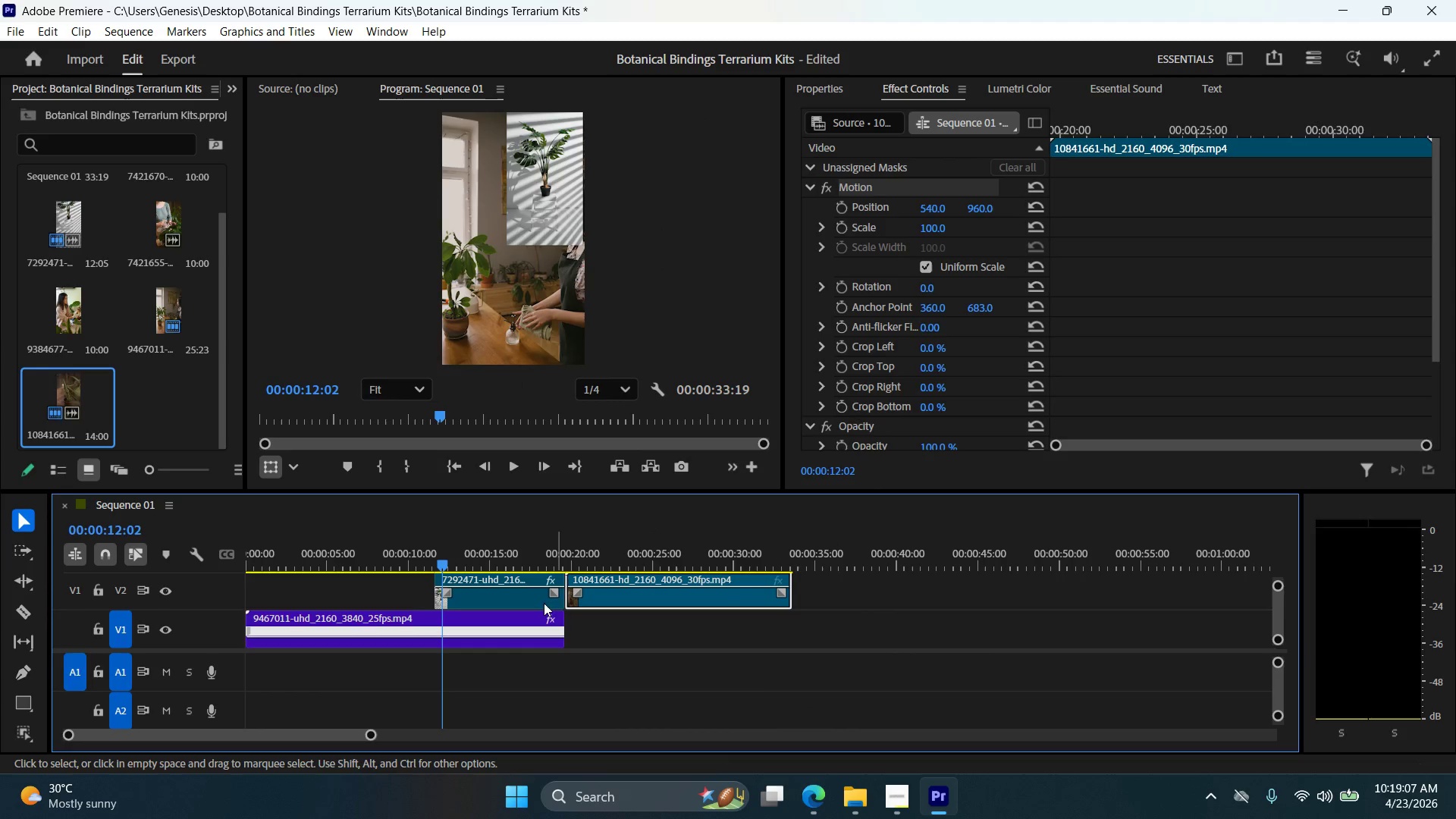 
left_click([505, 604])
 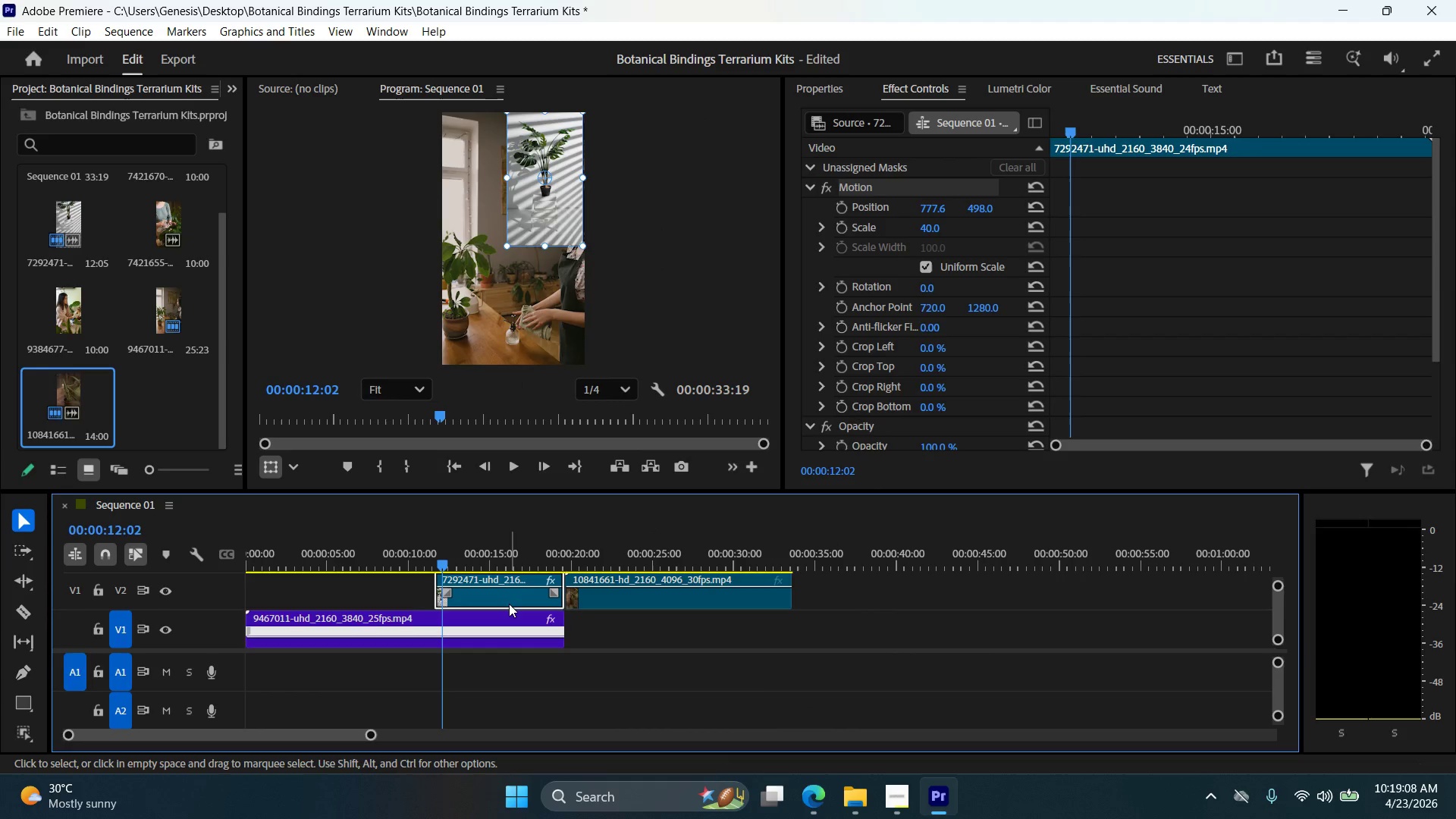 
key(Delete)
 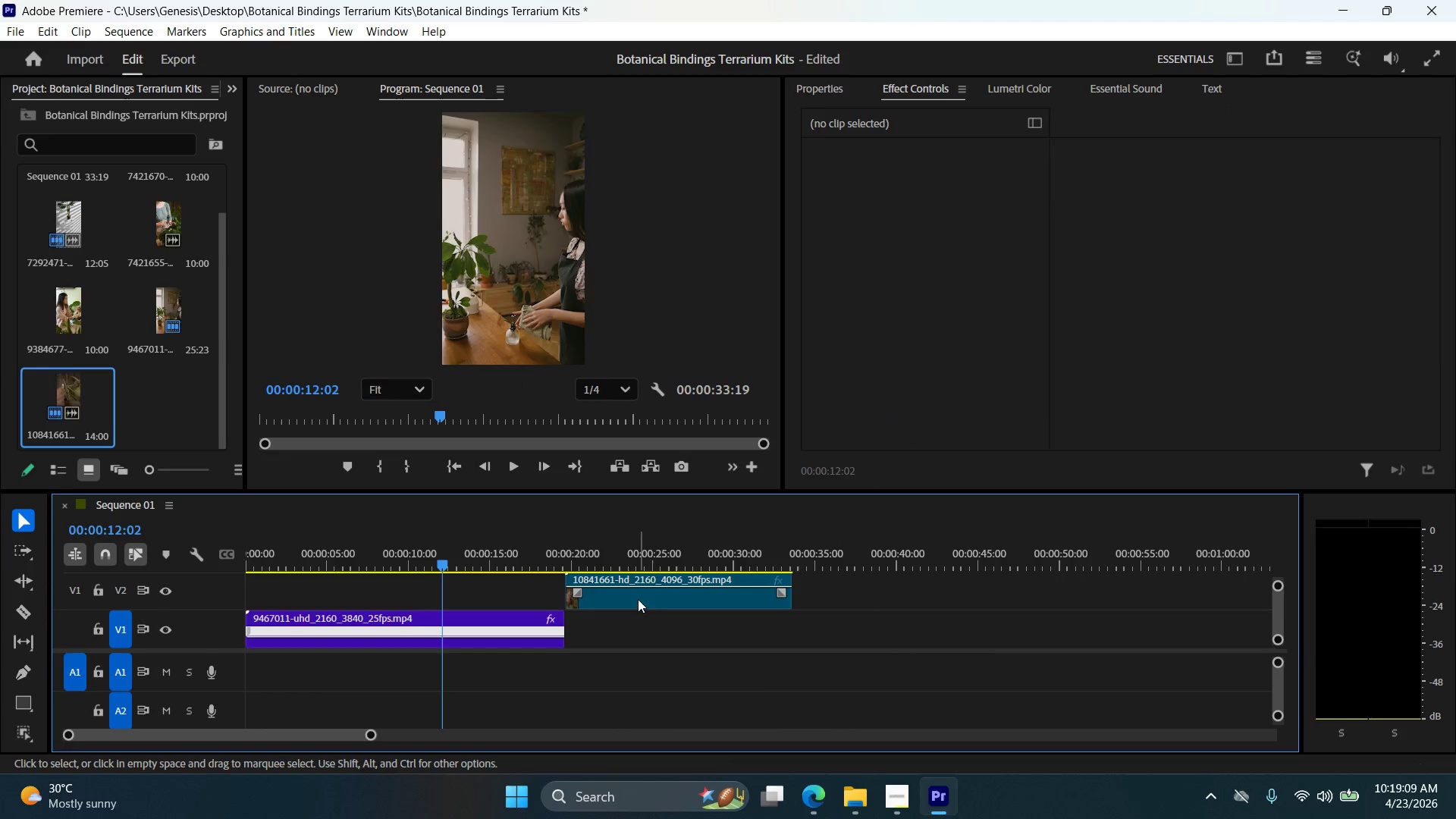 
left_click_drag(start_coordinate=[638, 599], to_coordinate=[591, 600])
 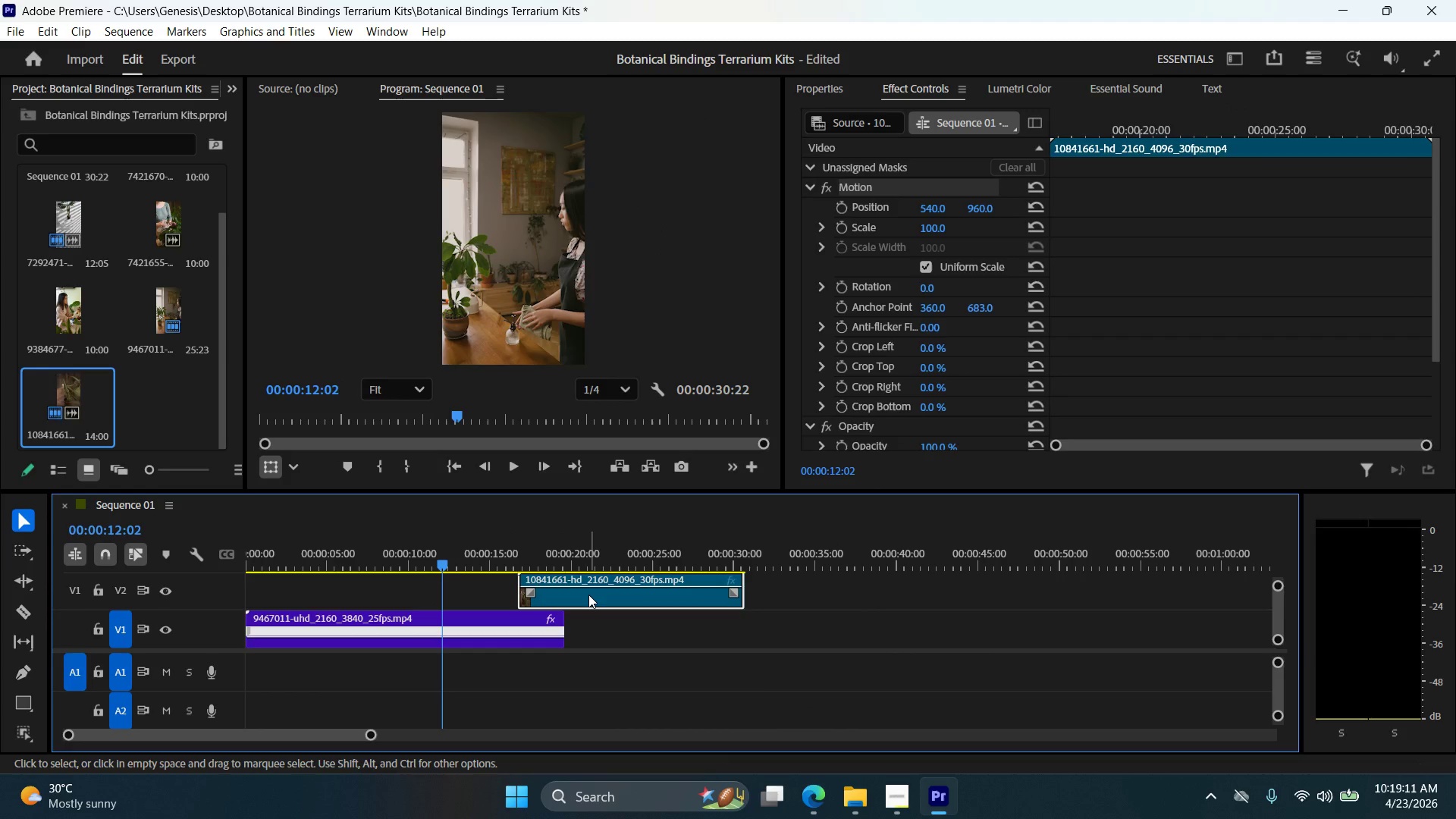 
left_click([587, 594])
 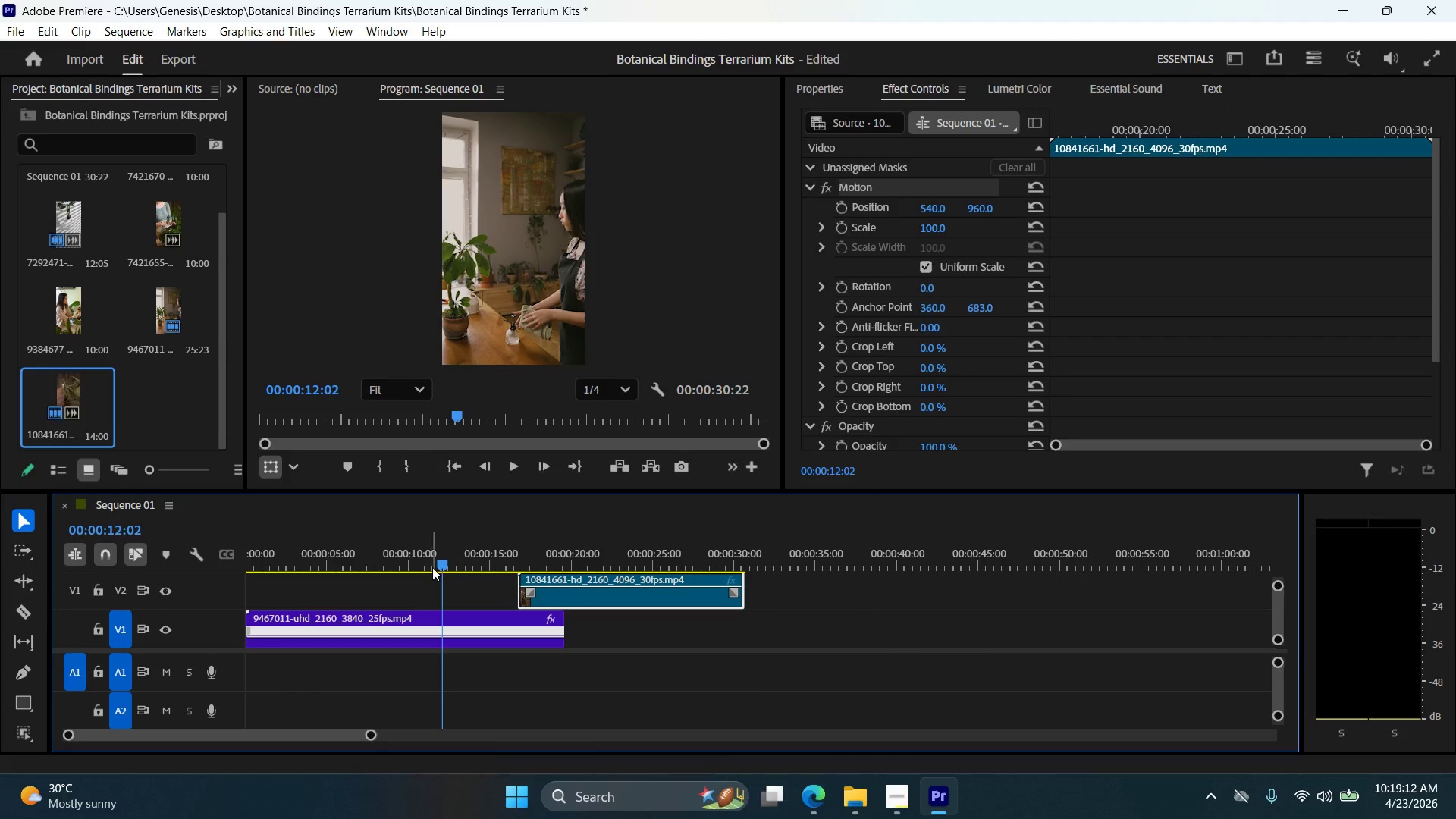 
left_click_drag(start_coordinate=[435, 565], to_coordinate=[554, 568])
 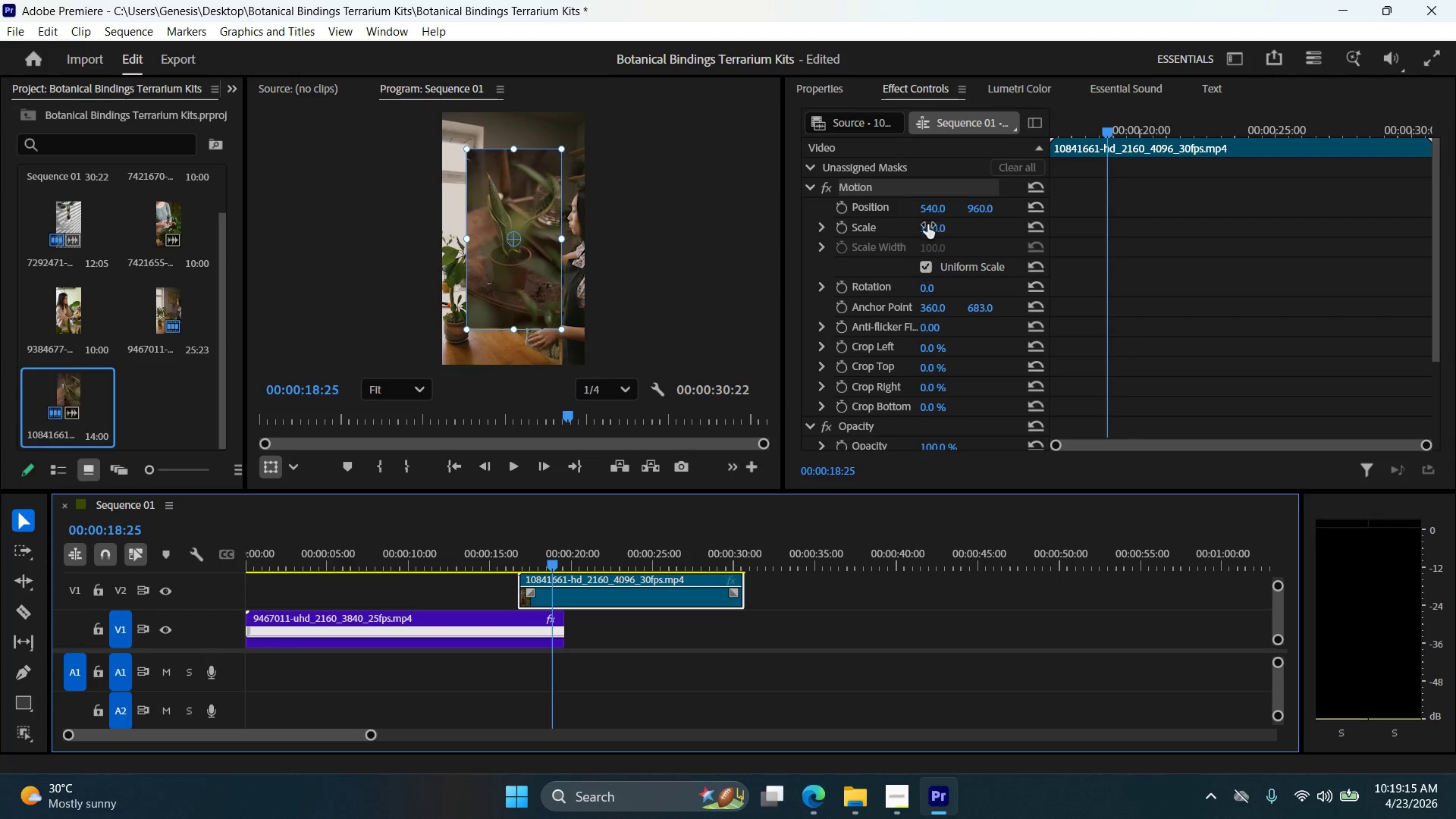 
double_click([946, 224])
 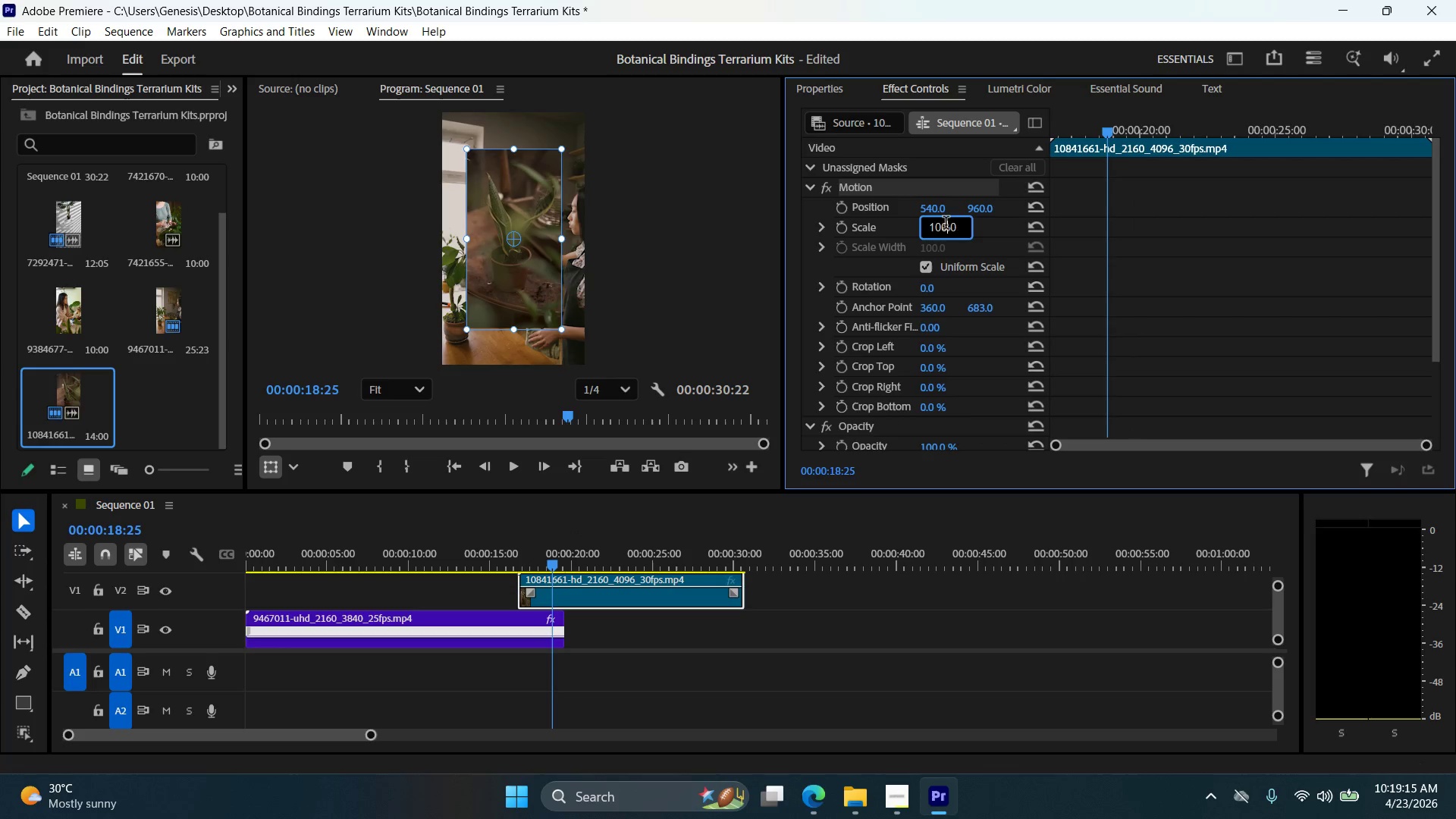 
triple_click([946, 224])
 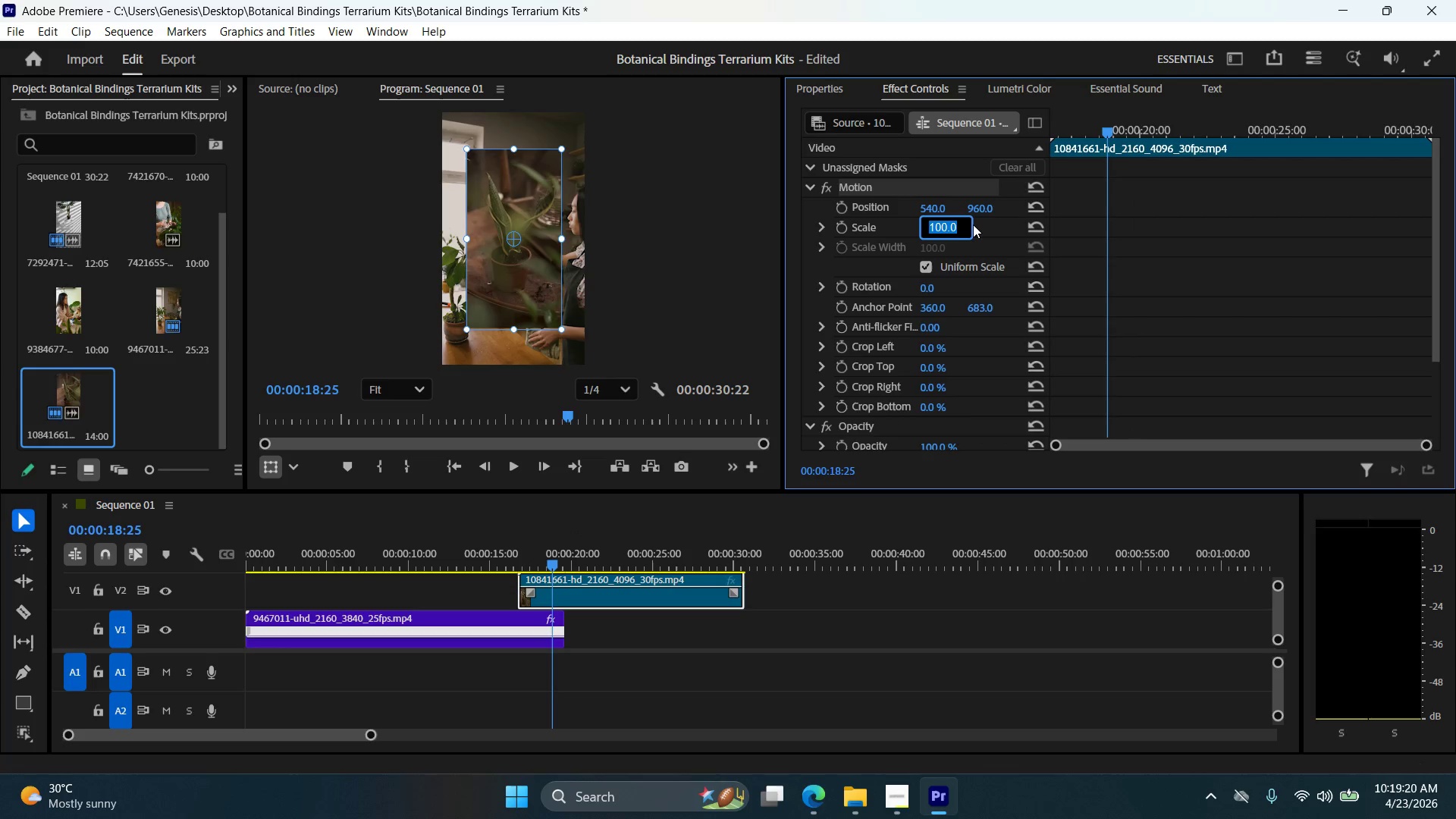 
wait(6.89)
 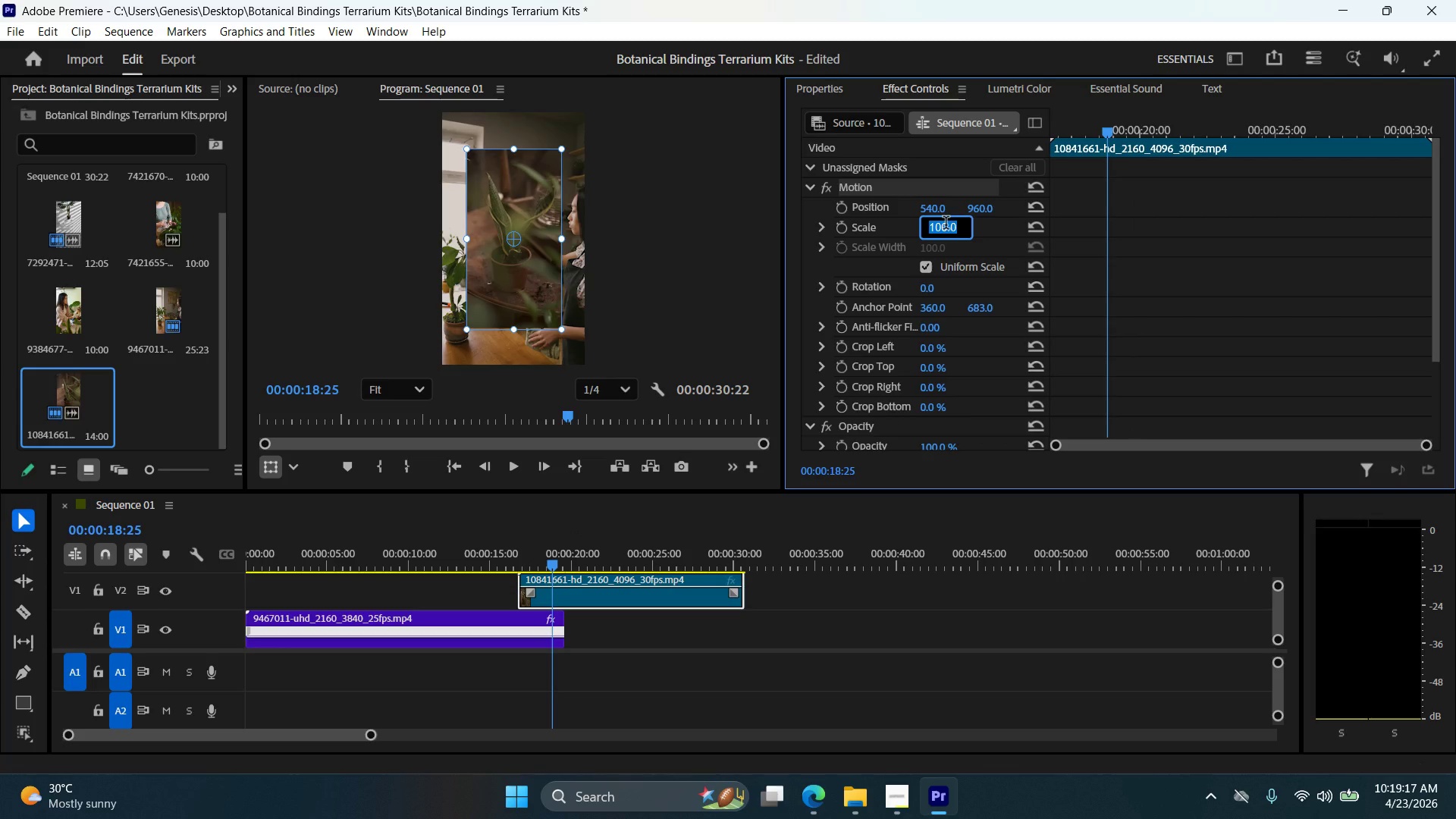 
key(7)
 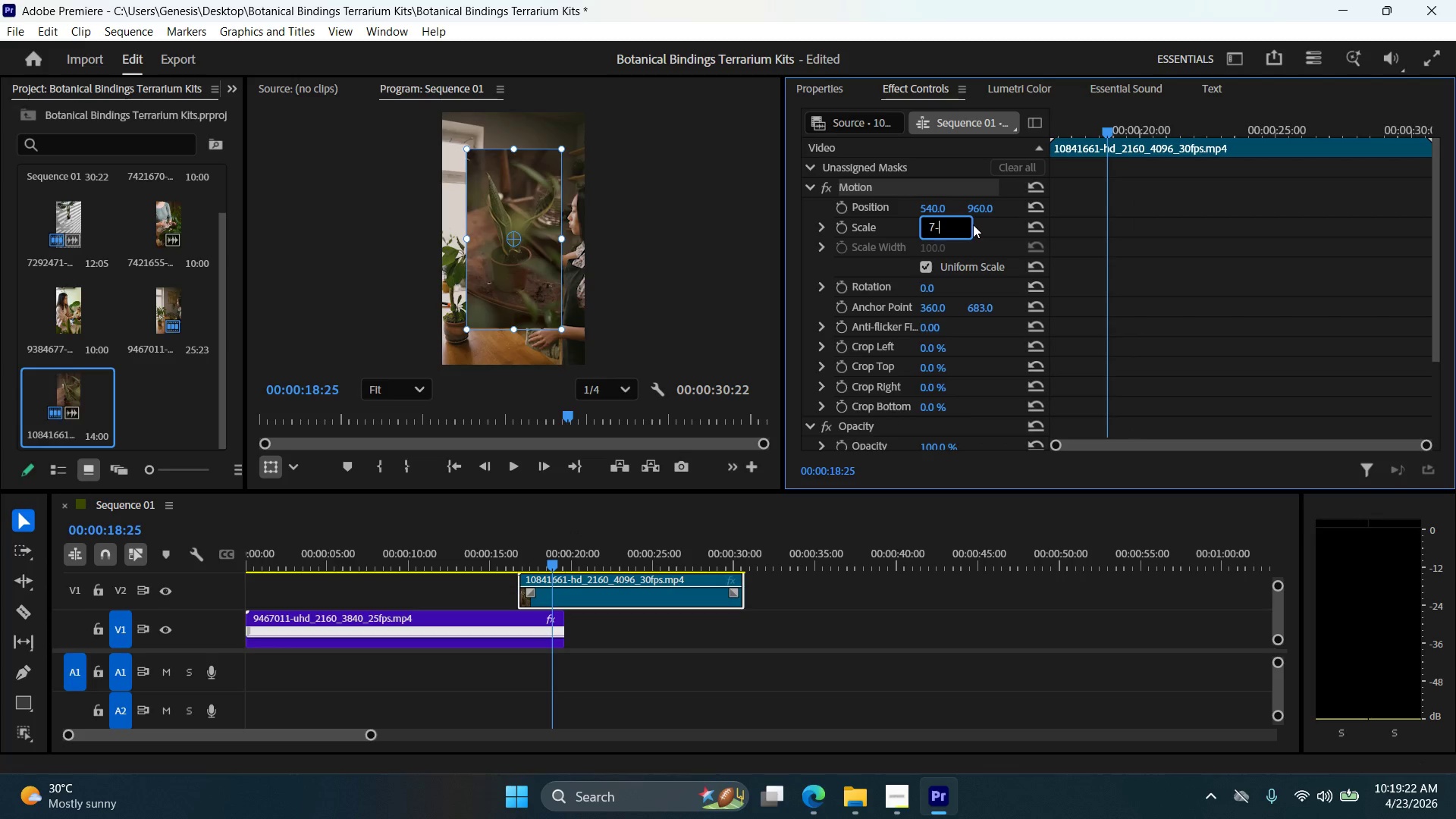 
key(Minus)
 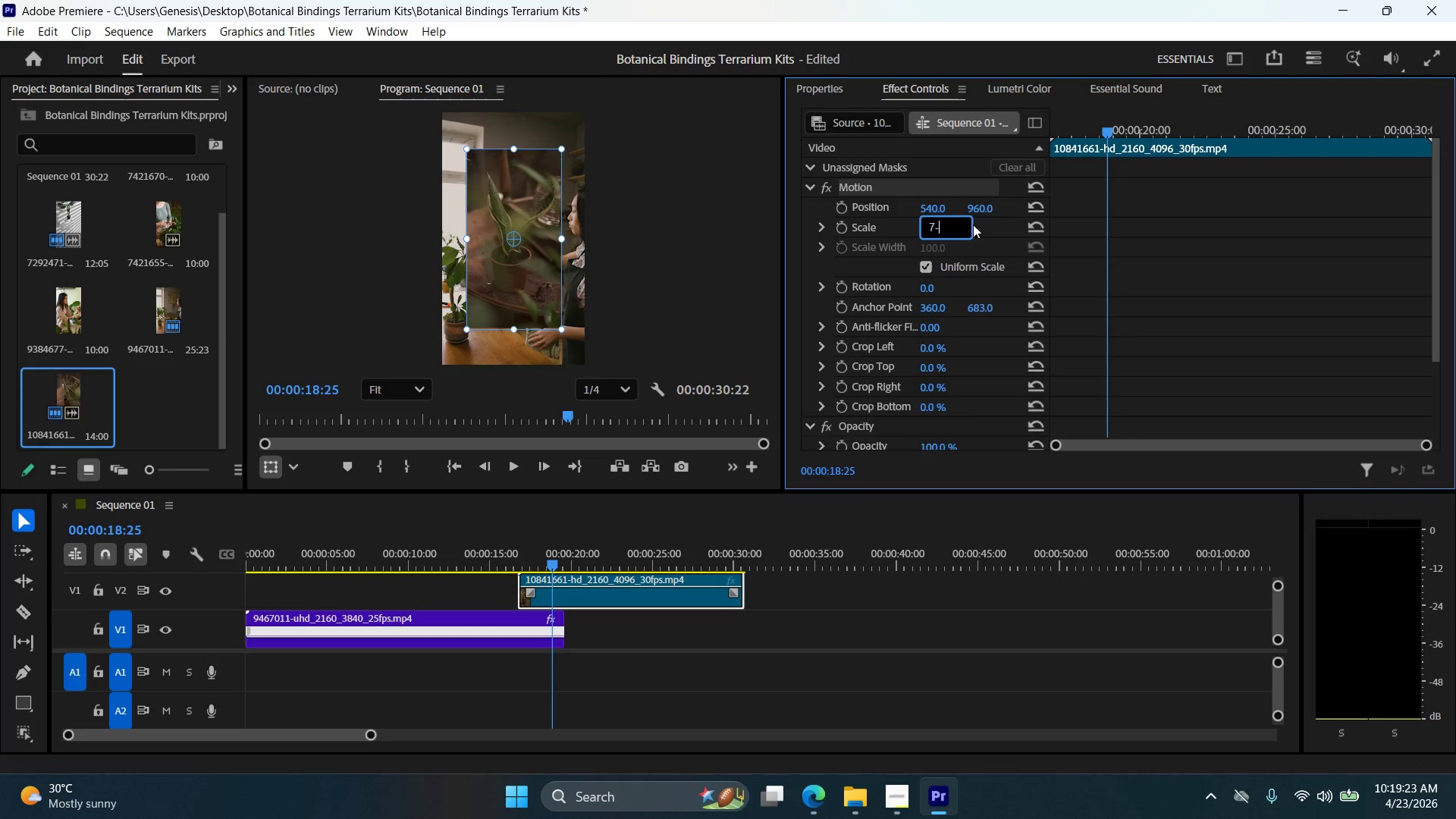 
key(Backspace)
 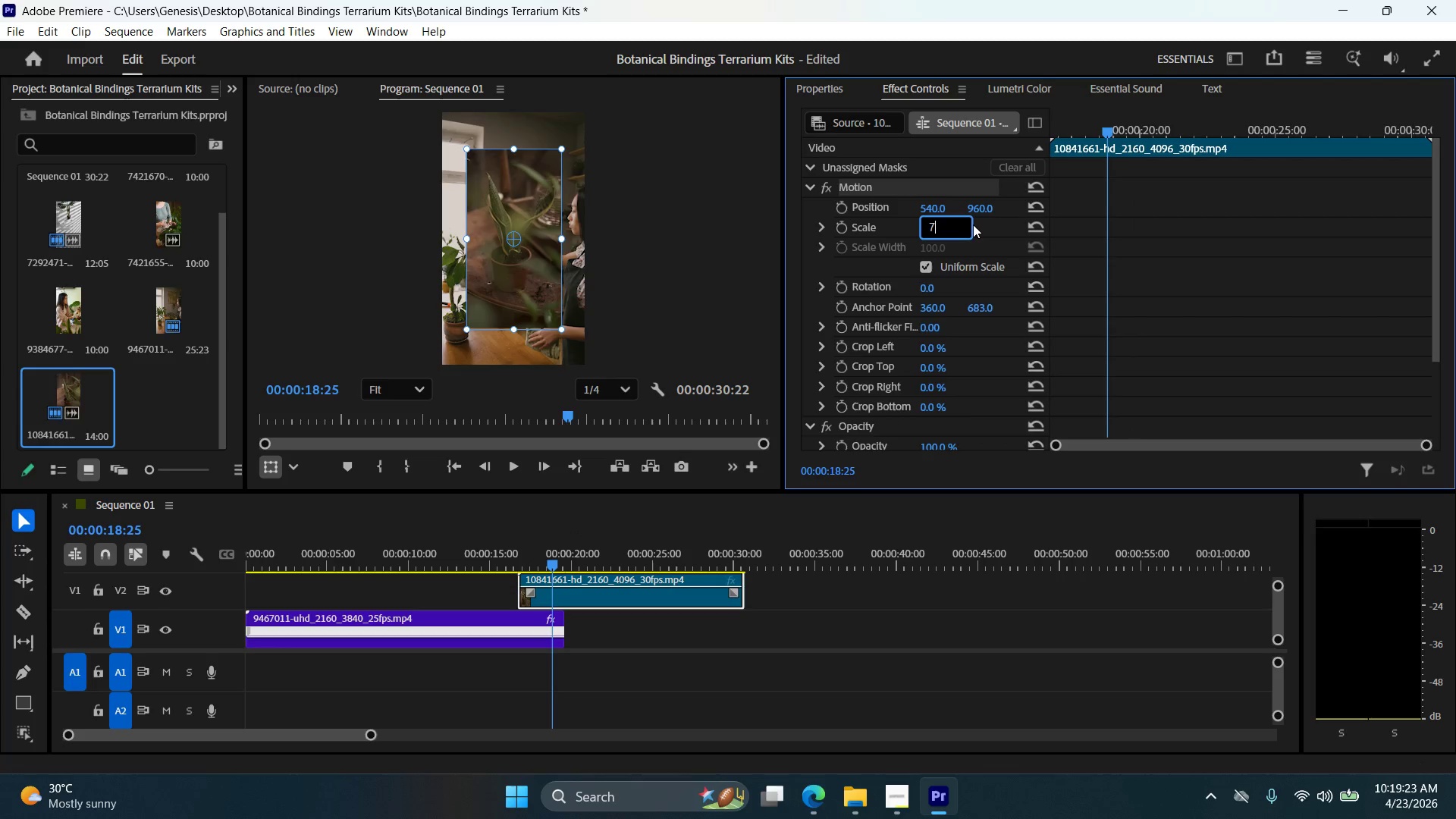 
key(0)
 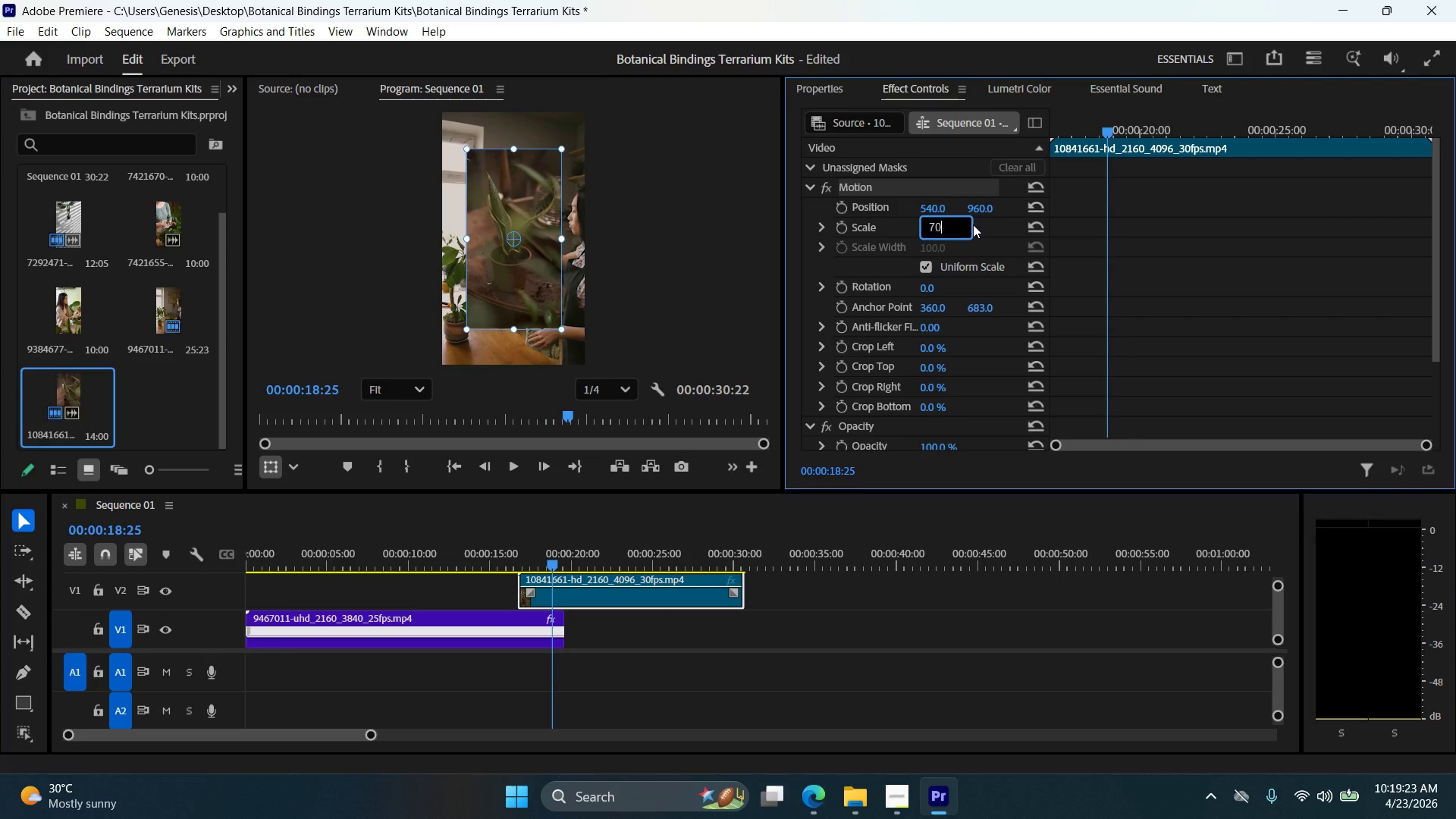 
key(Enter)
 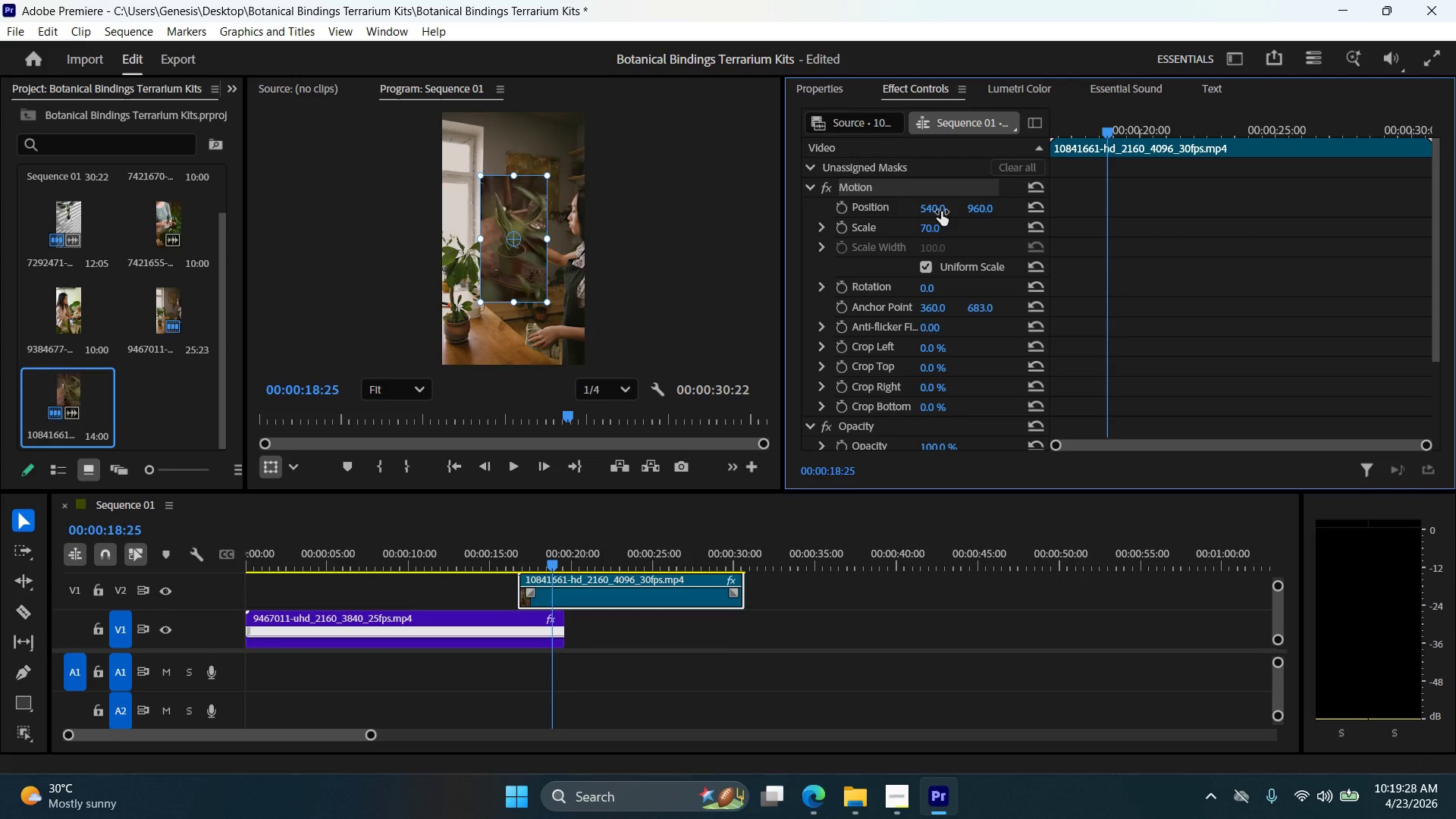 
wait(6.73)
 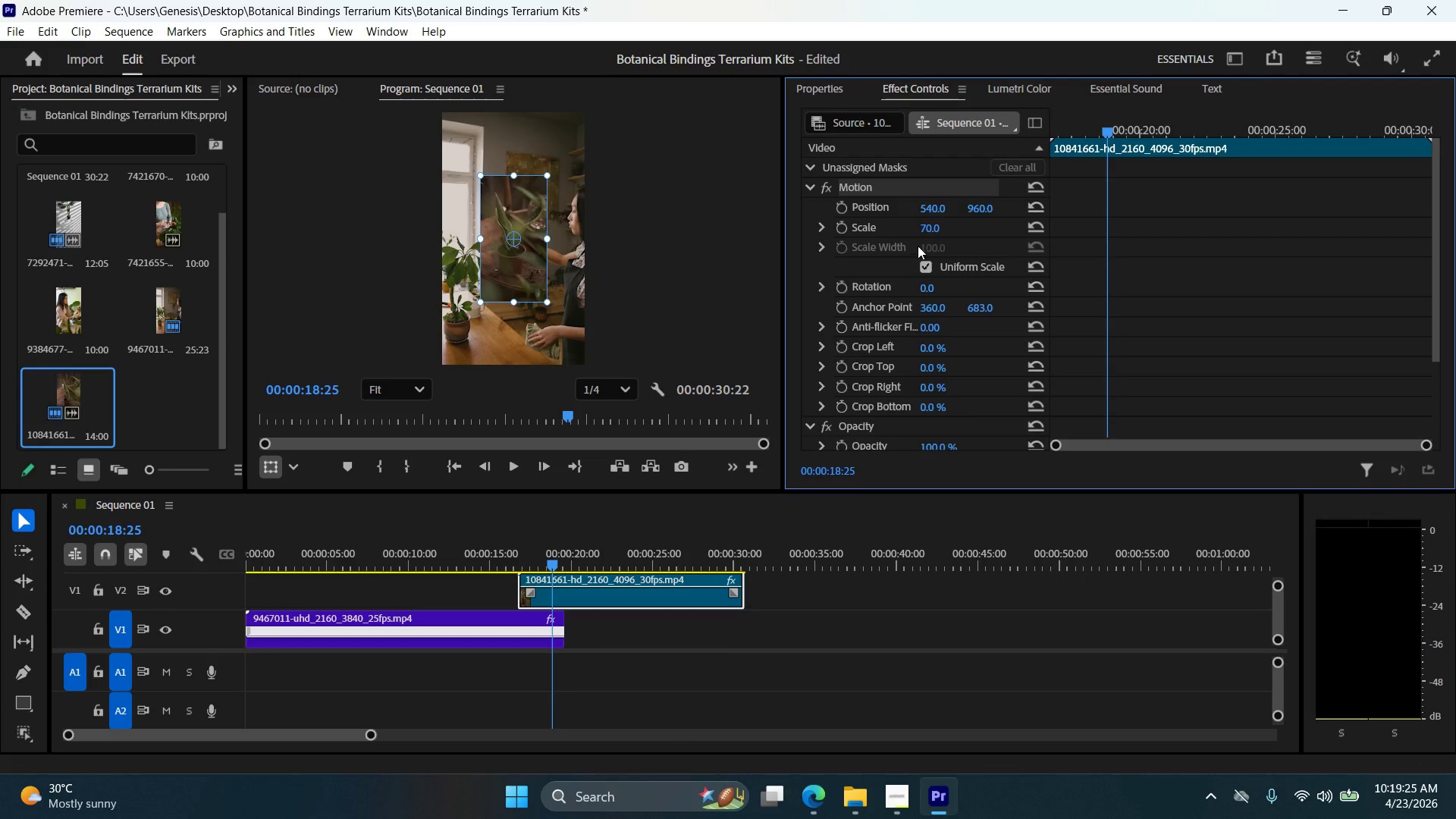 
left_click_drag(start_coordinate=[526, 258], to_coordinate=[562, 198])
 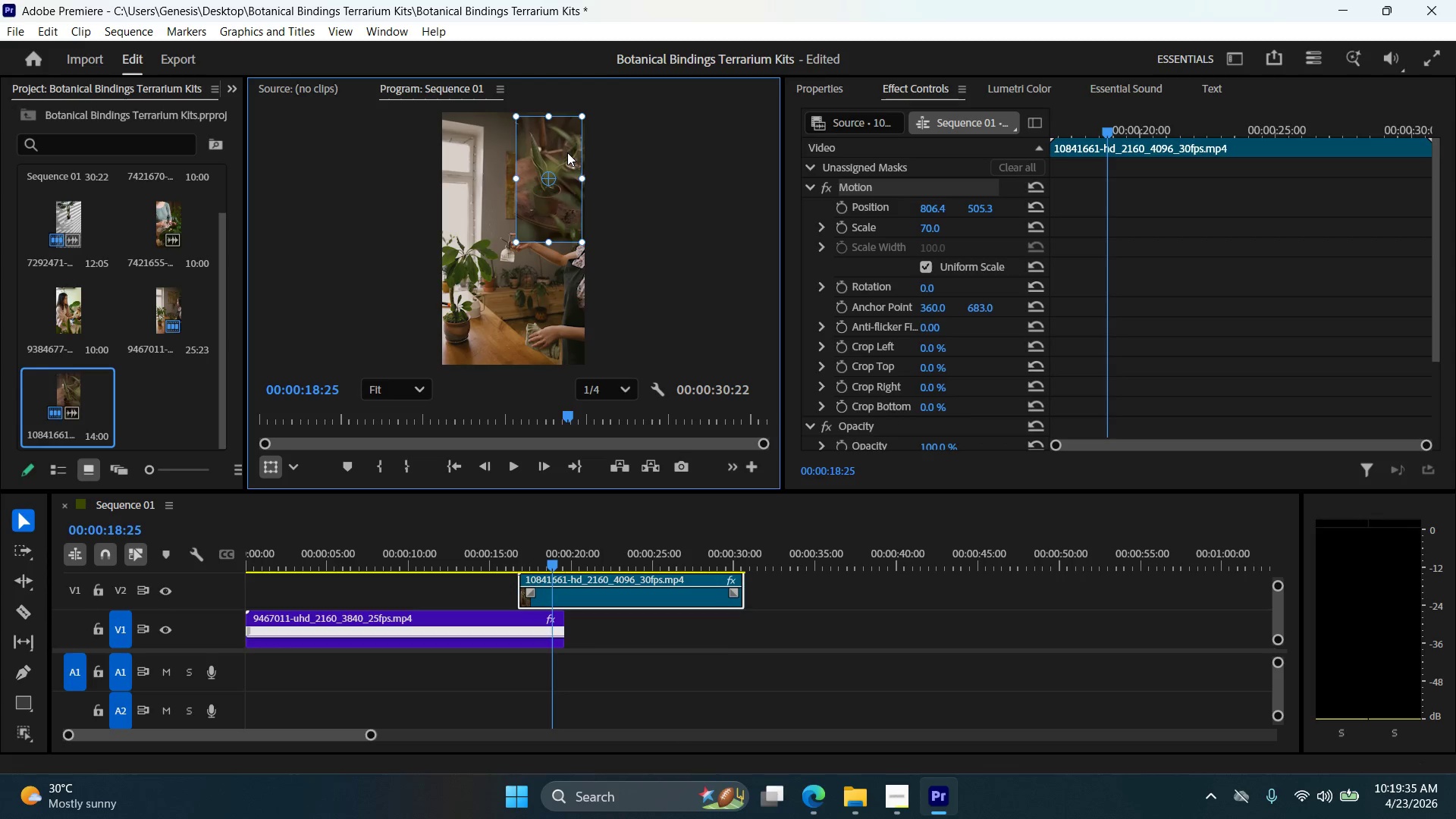 
hold_key(key=AltLeft, duration=0.41)
scroll: coordinate [566, 147], scroll_direction: up, amount: 5.0
 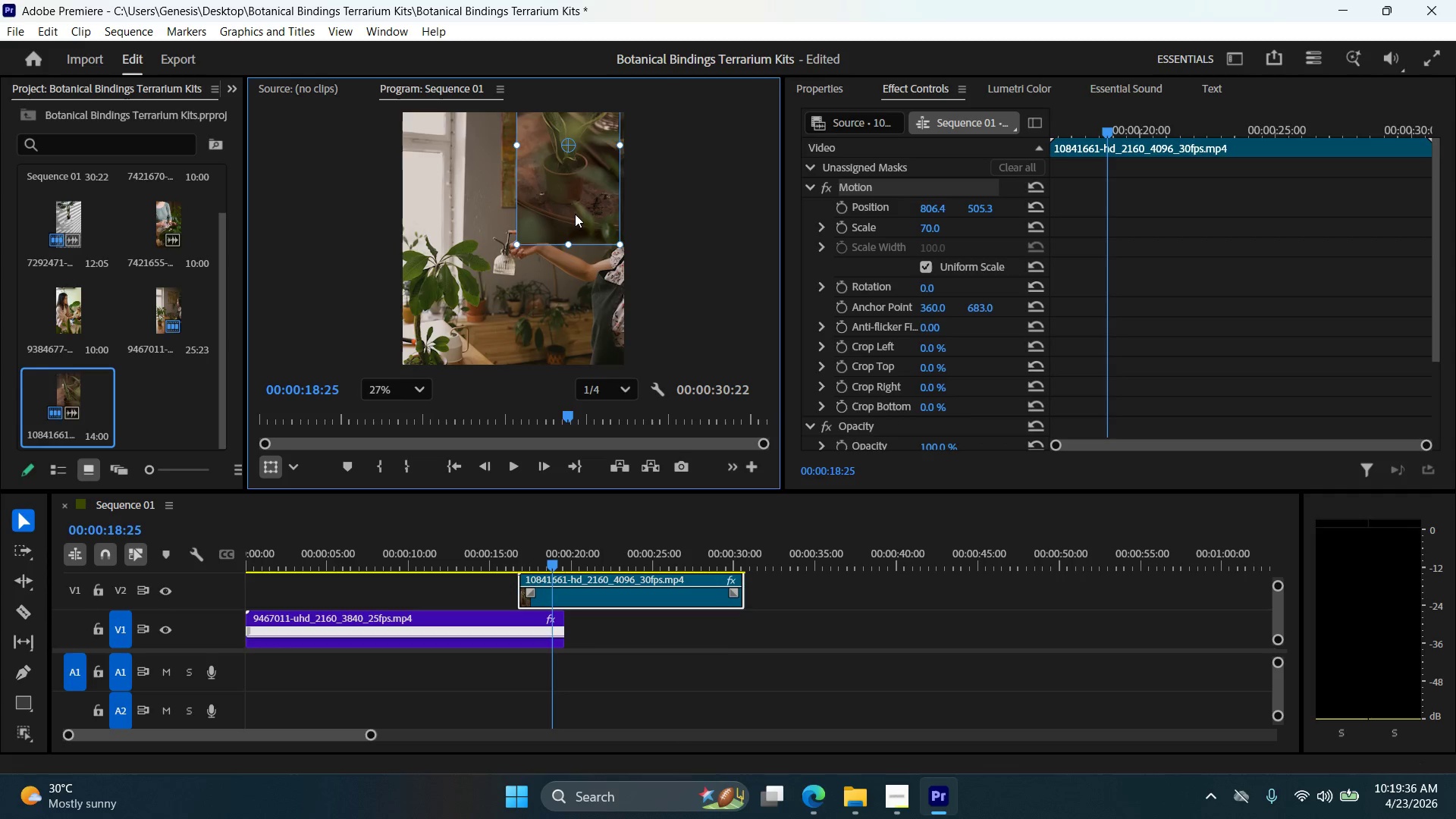 
left_click_drag(start_coordinate=[578, 217], to_coordinate=[574, 222])
 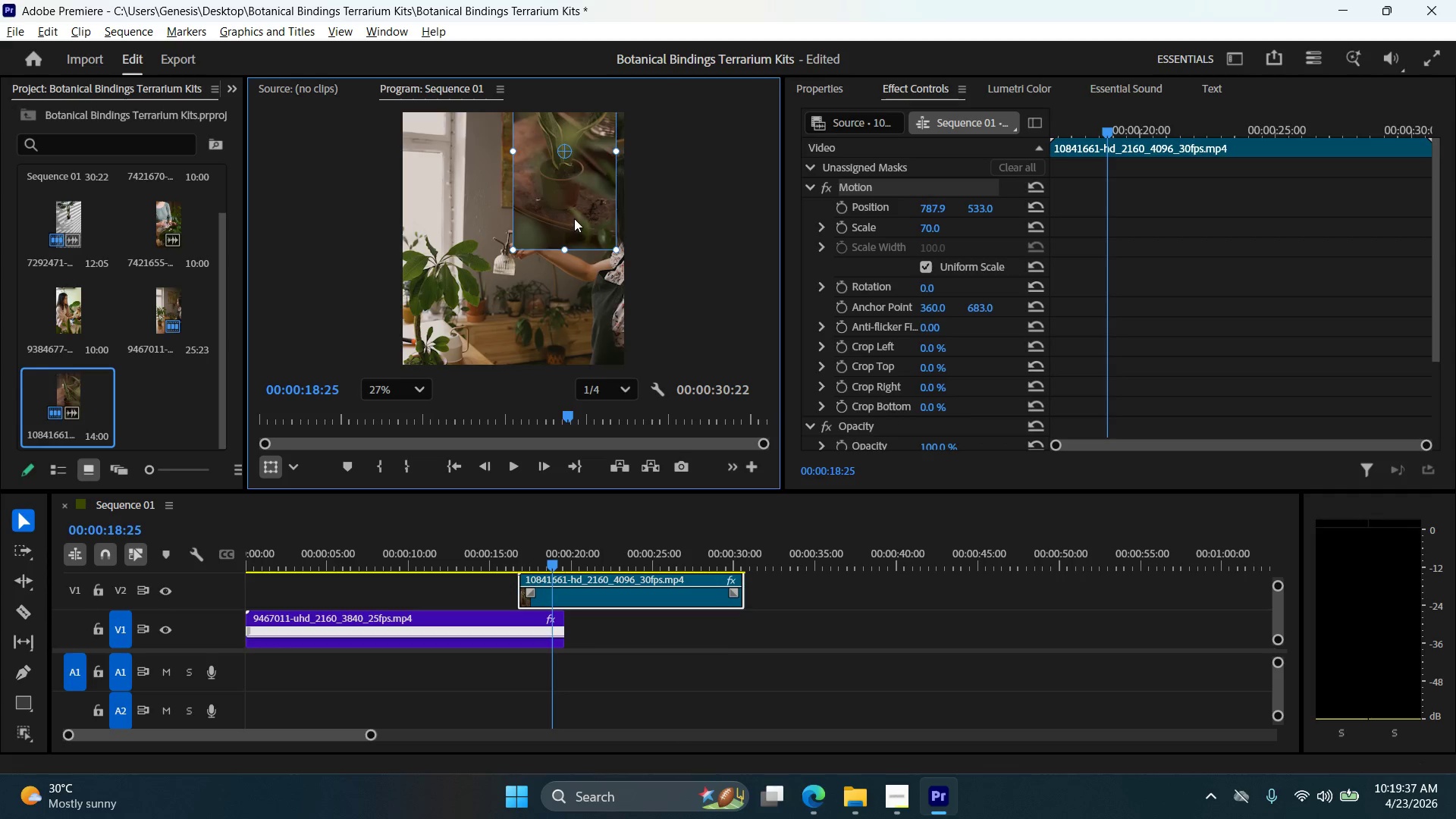 
key(Alt+AltLeft)
 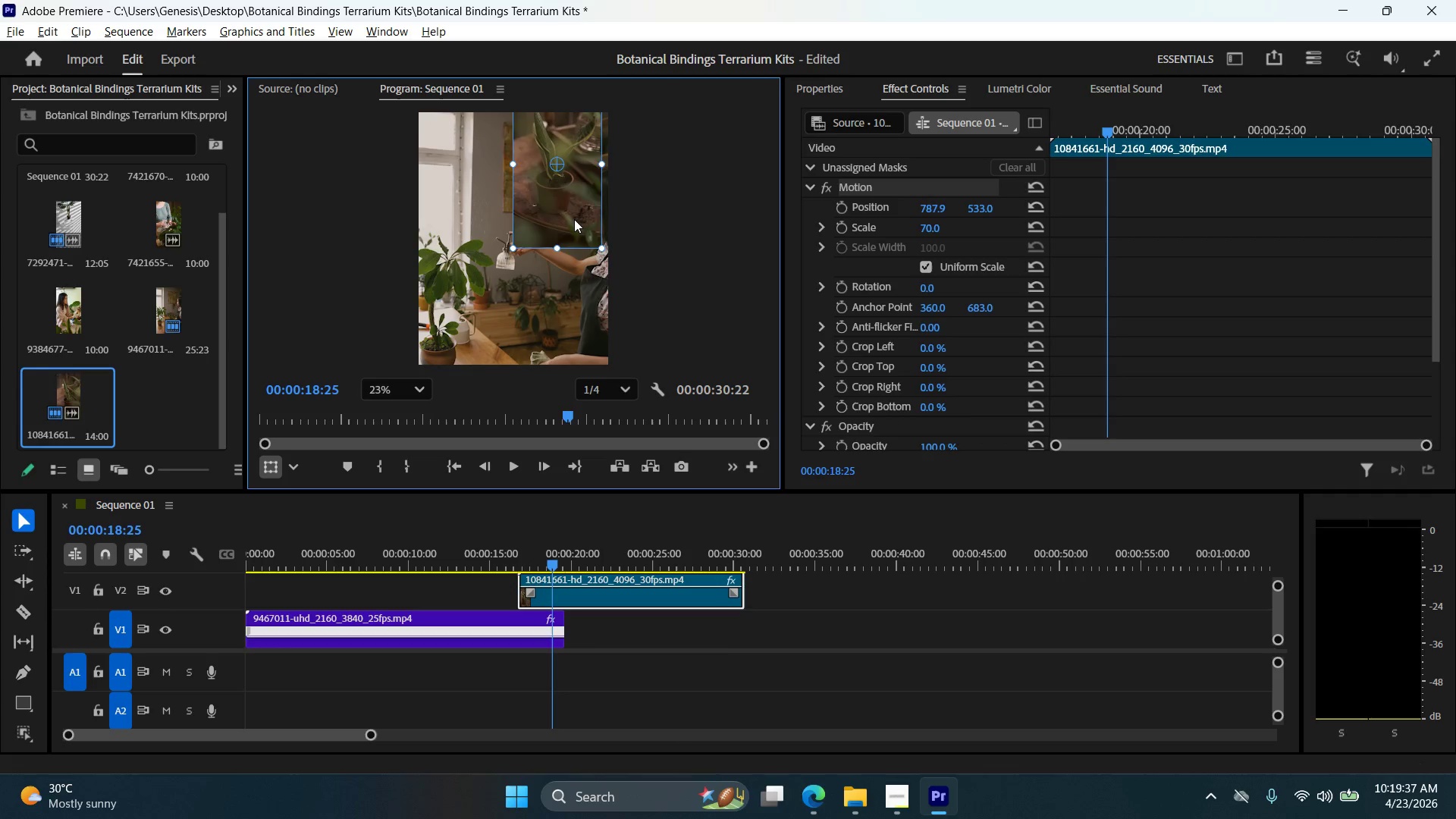 
key(Alt+AltLeft)
 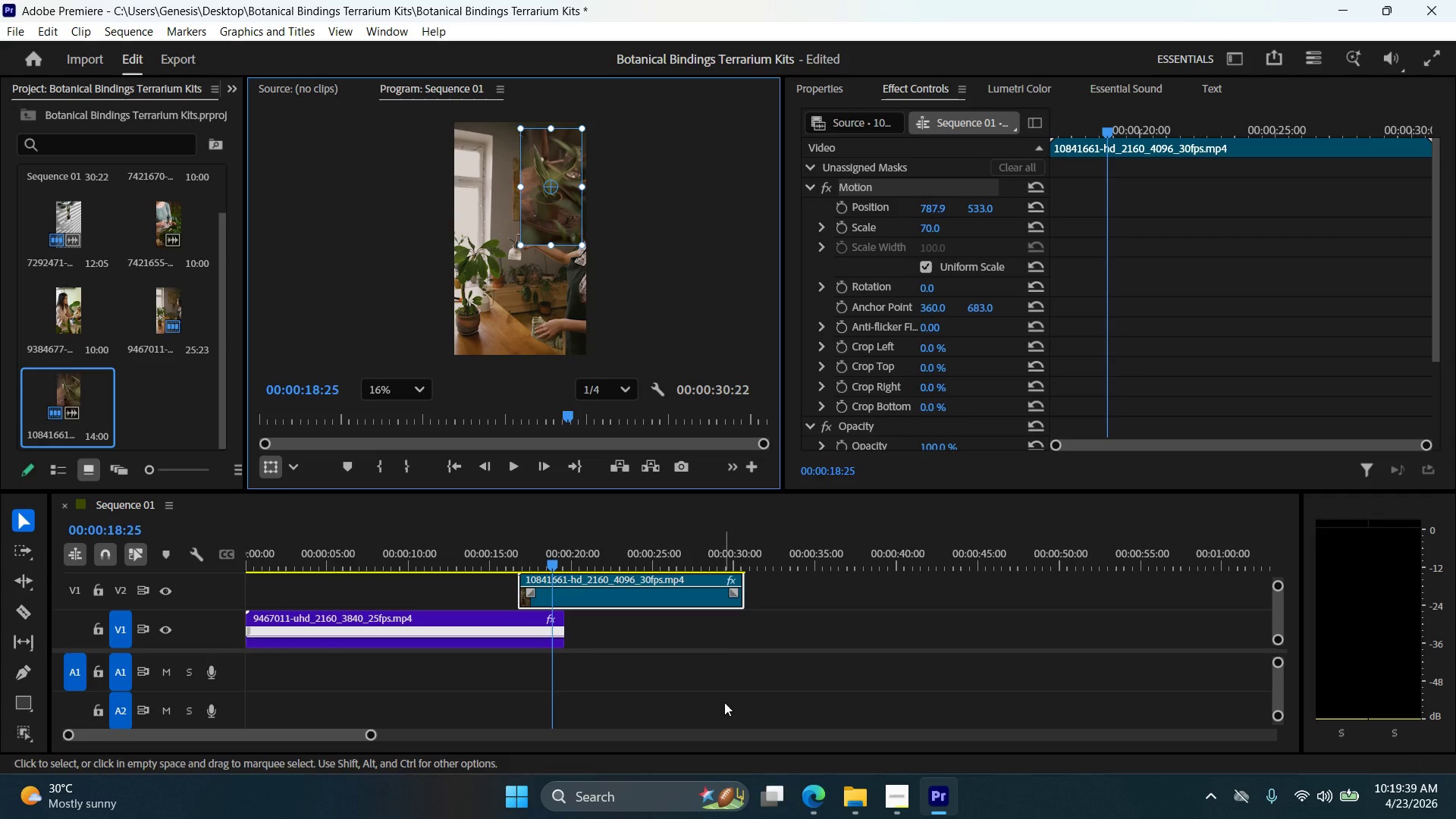 
scroll: coordinate [573, 221], scroll_direction: down, amount: 6.0
 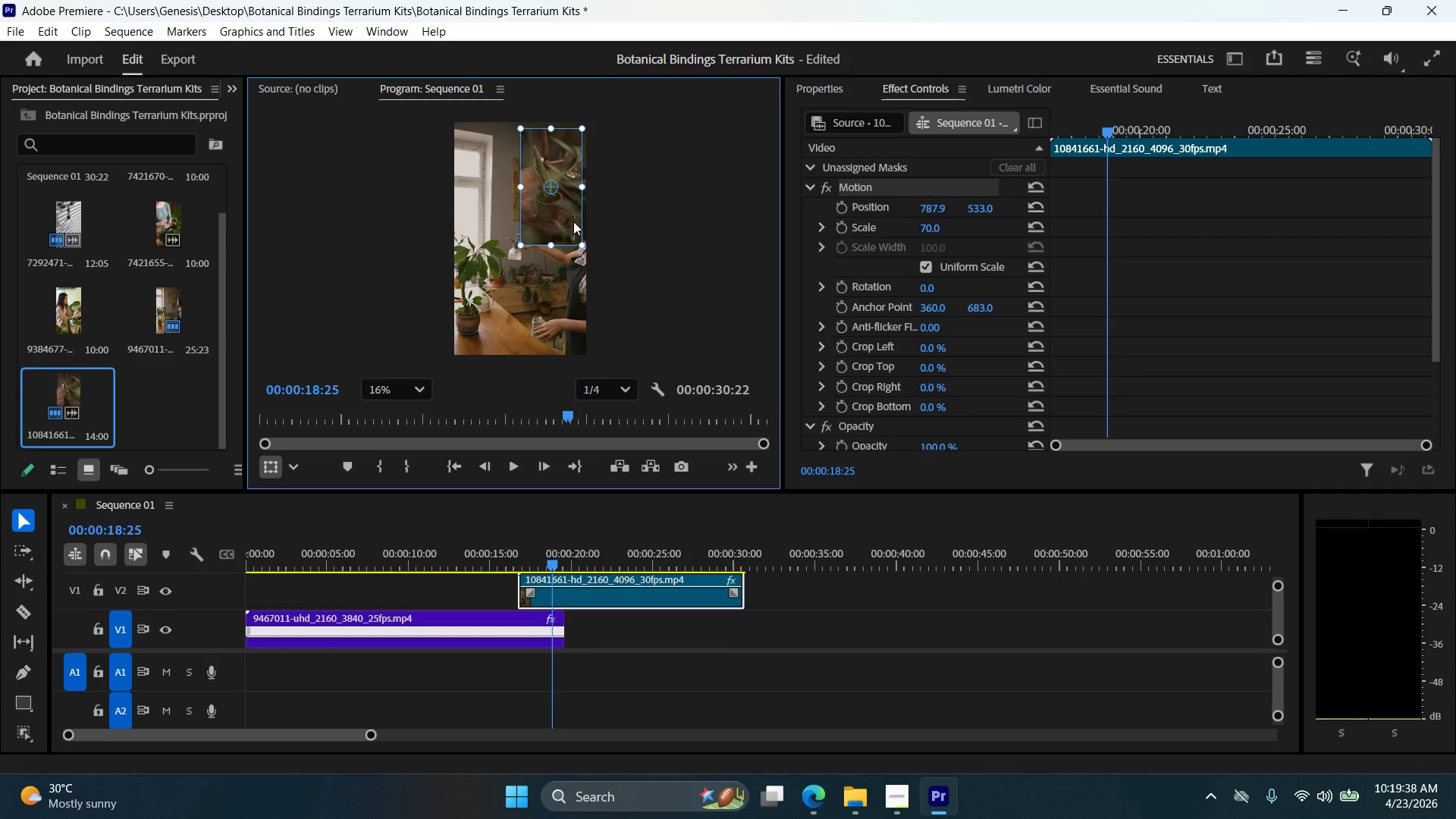 
left_click([824, 808])
 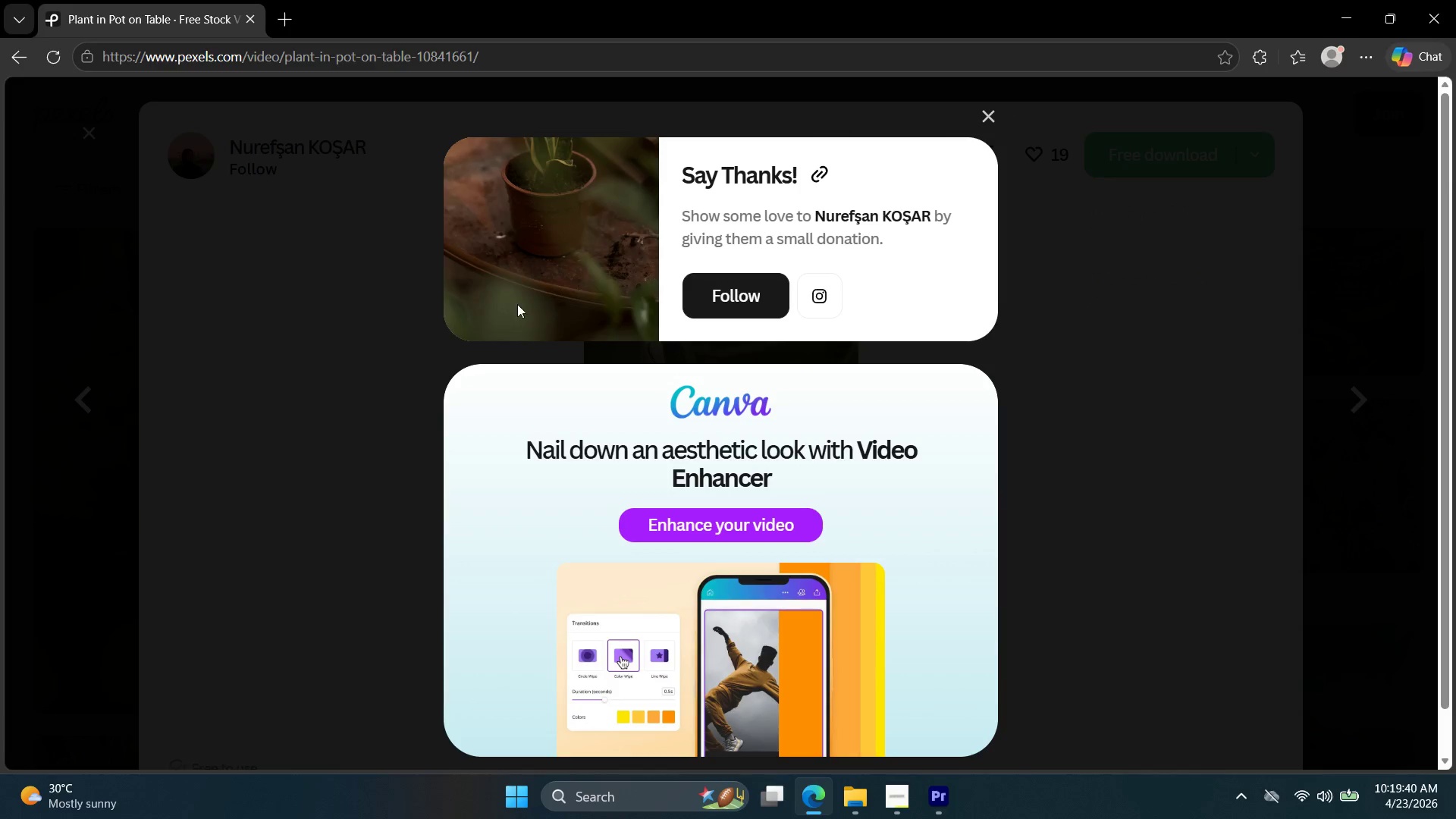 
left_click([394, 330])
 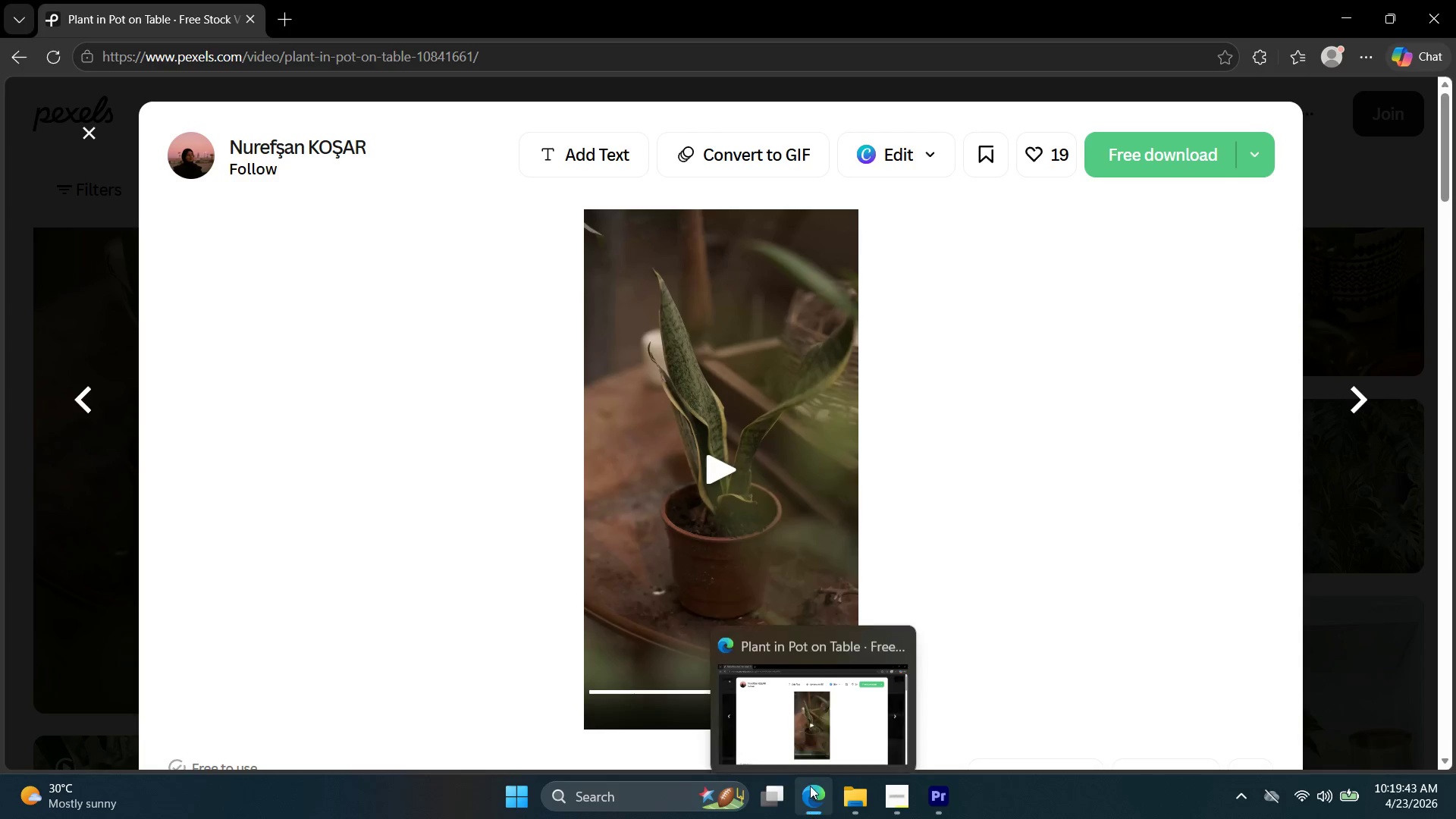 
left_click([904, 804])